 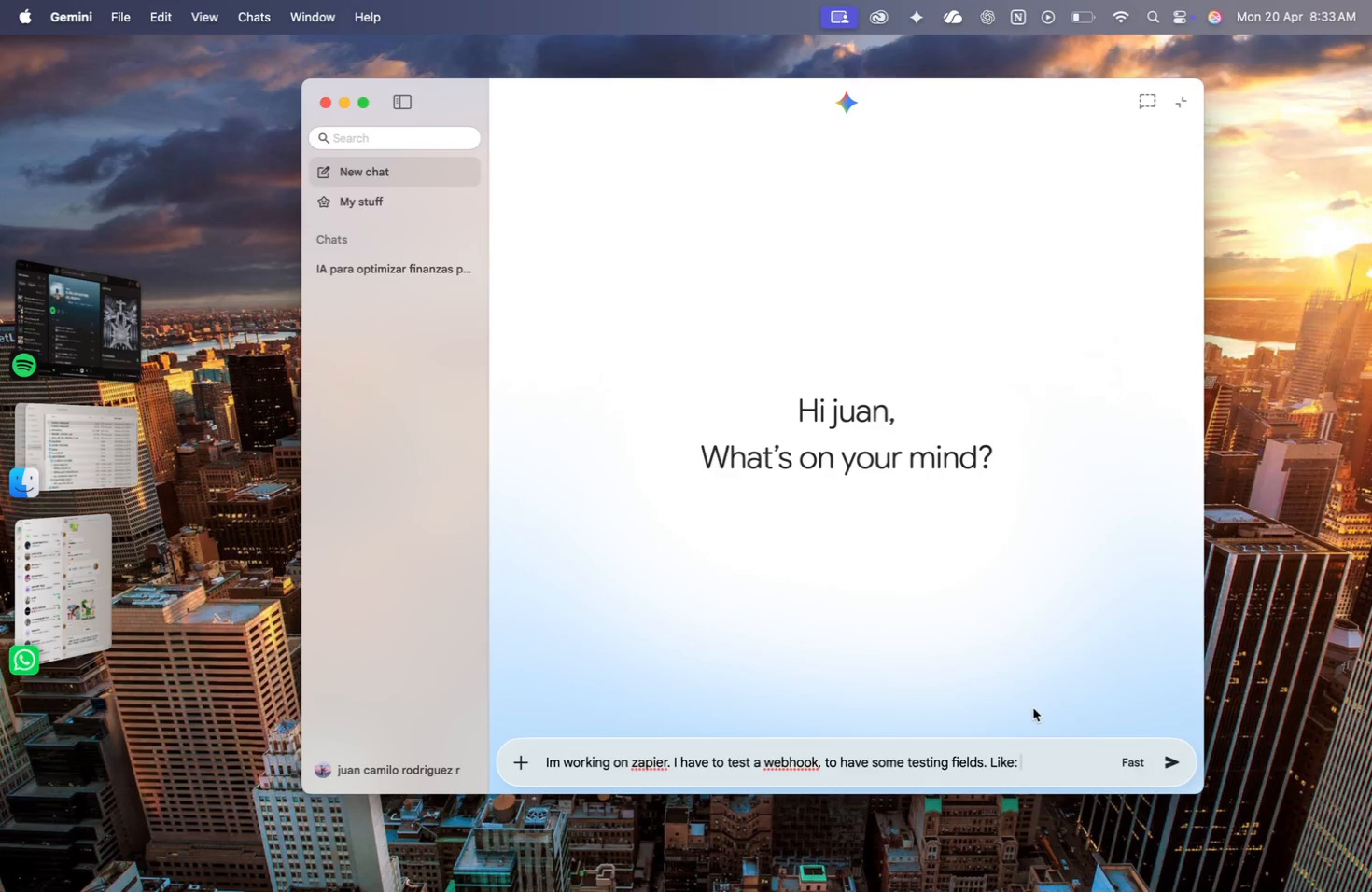 
key(Meta+V)
 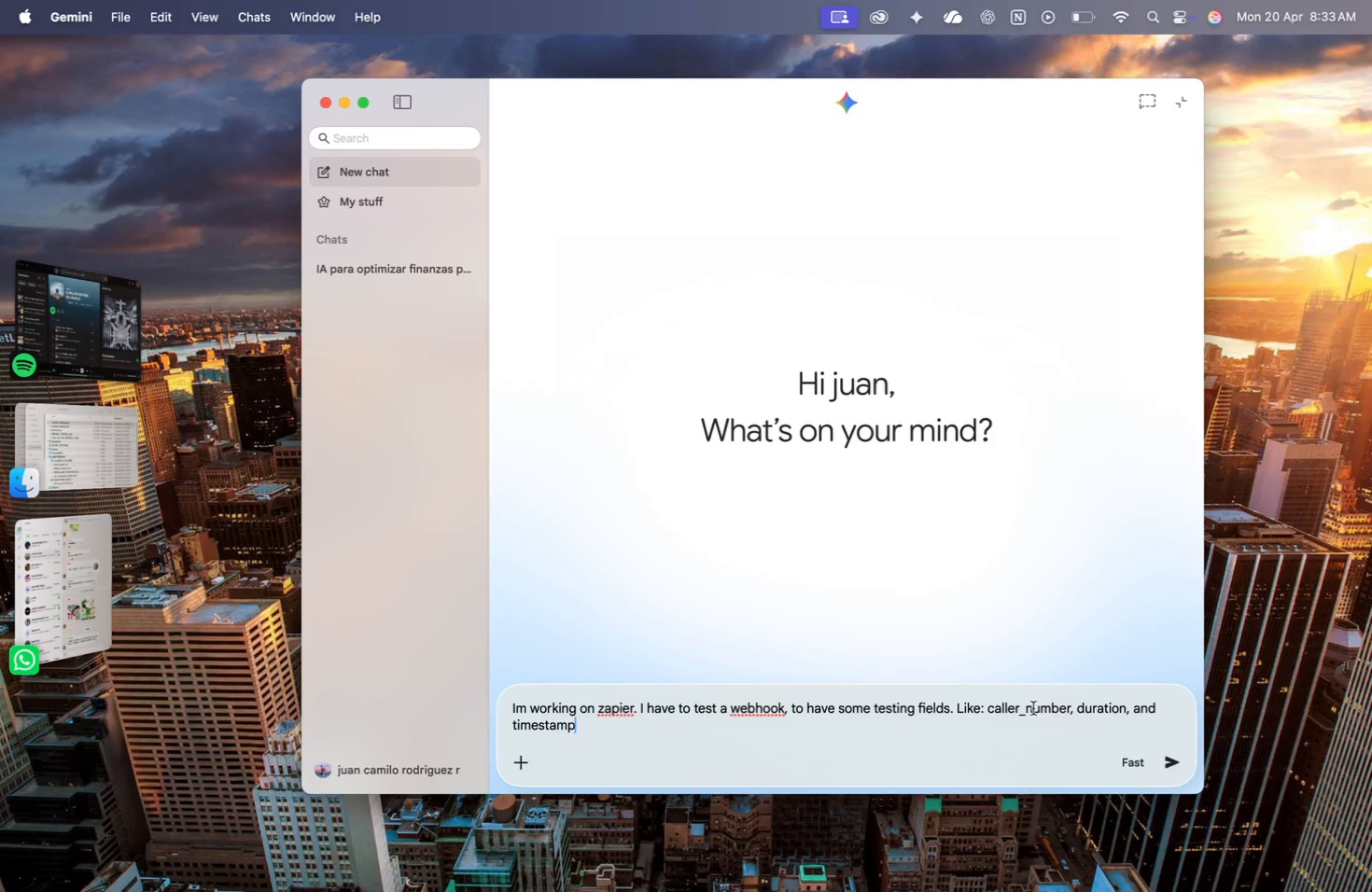 
key(Period)
 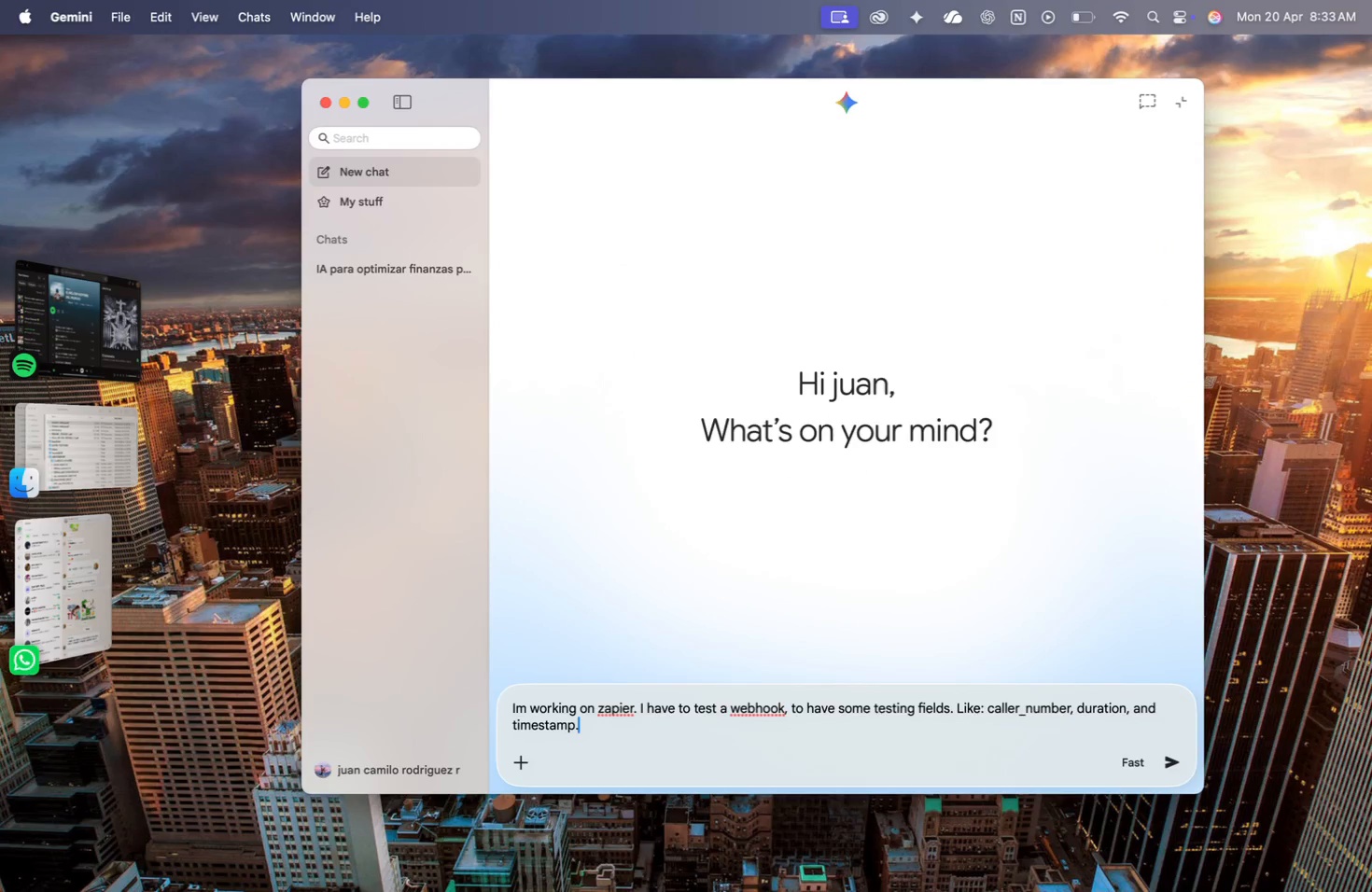 
key(Shift+Enter)
 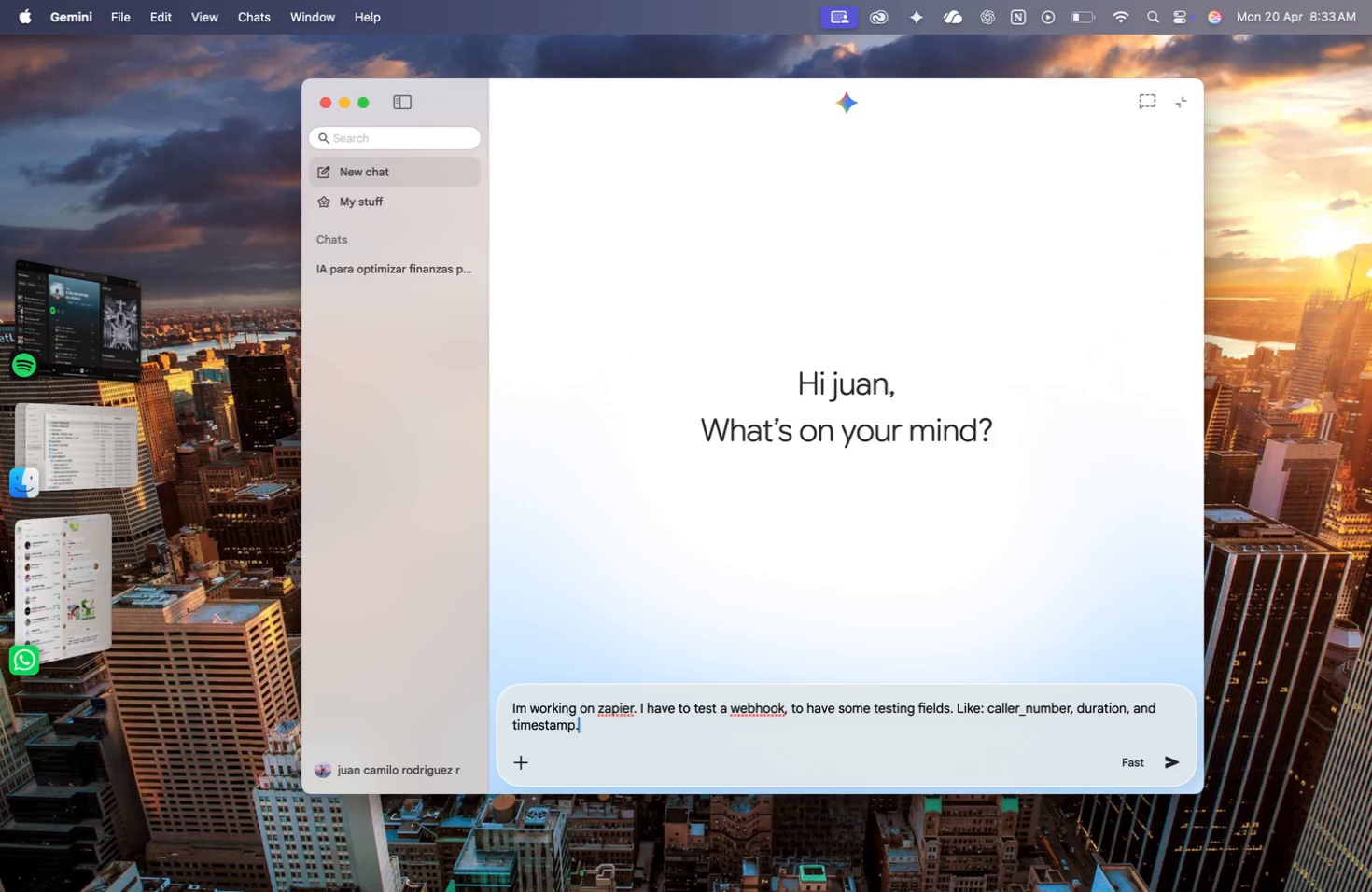 
key(Shift+Enter)
 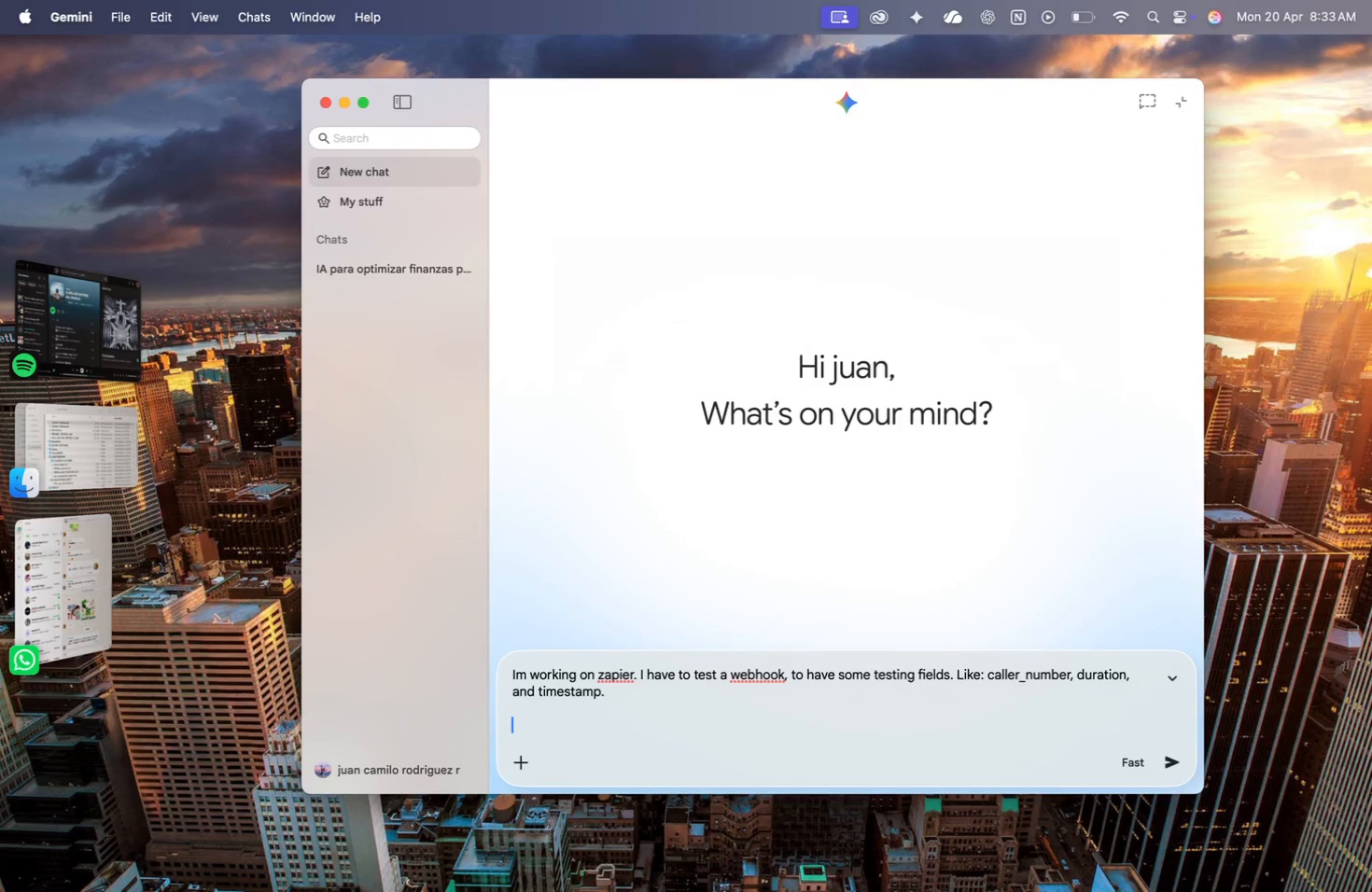 
key(ArrowDown)
 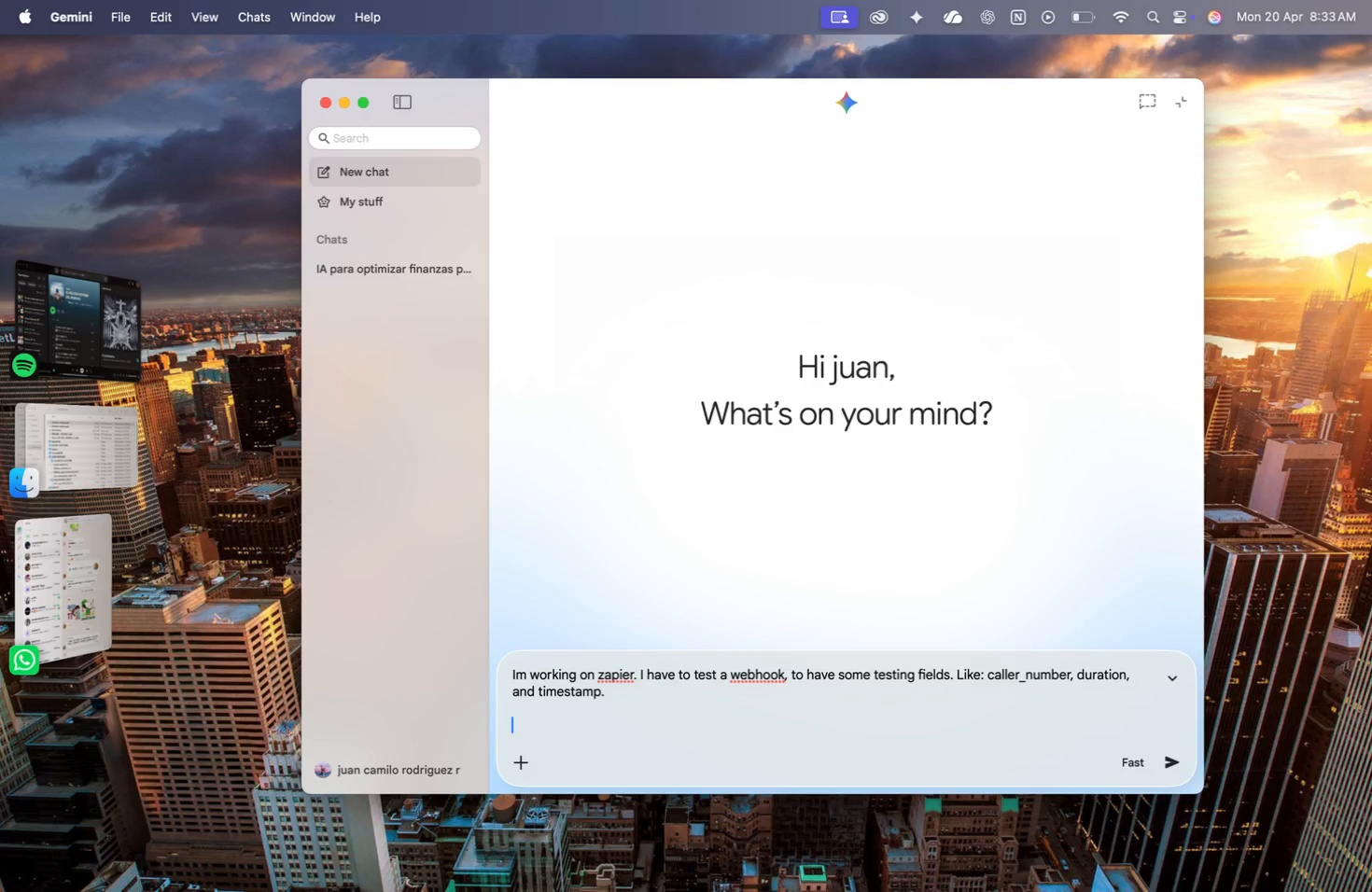 
key(ArrowDown)
 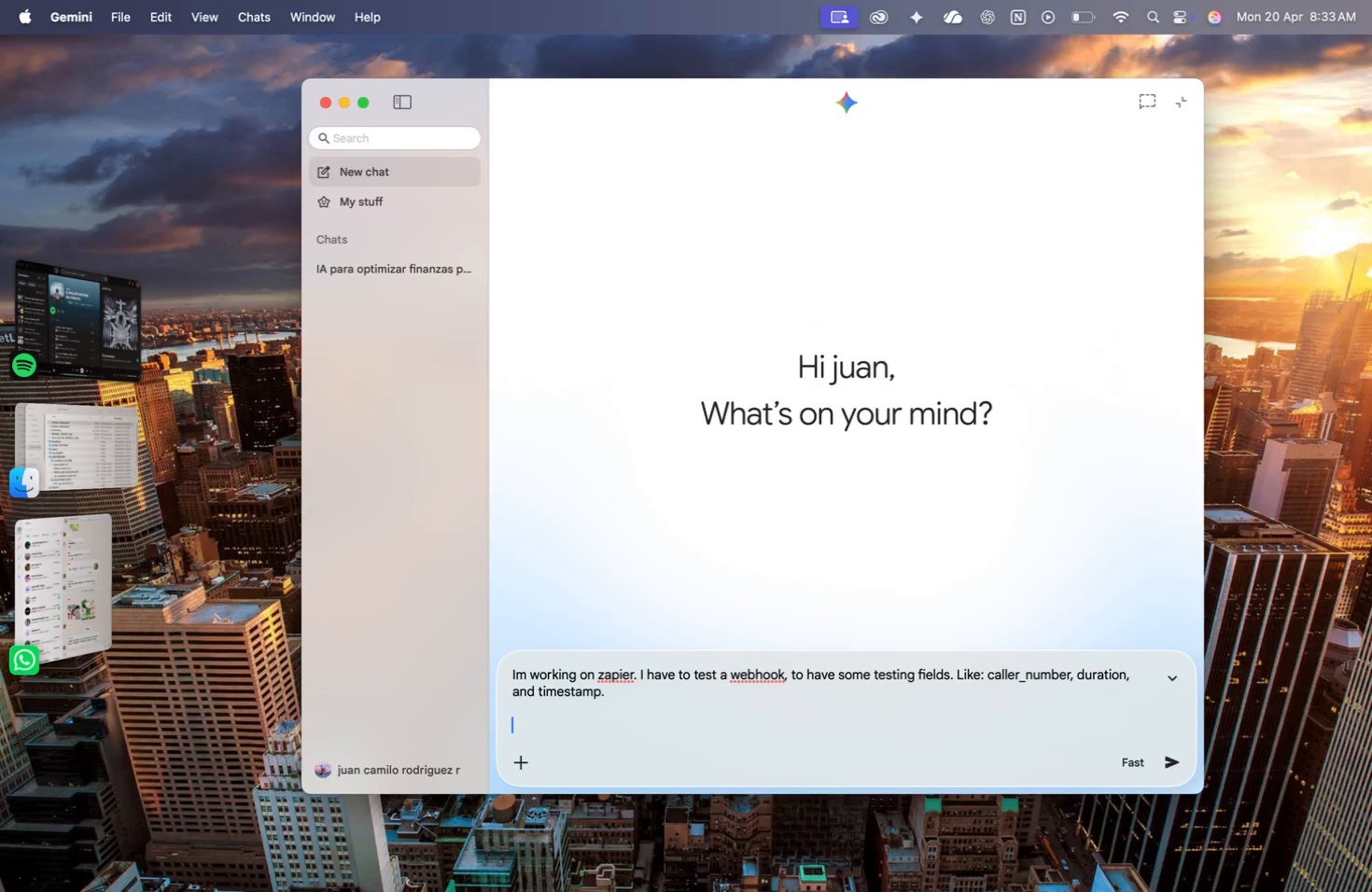 
type(I have a webhook URL. Ca)
key(Backspace)
key(Backspace)
type(Hoy)
key(Backspace)
type(w can i make quickly a )
 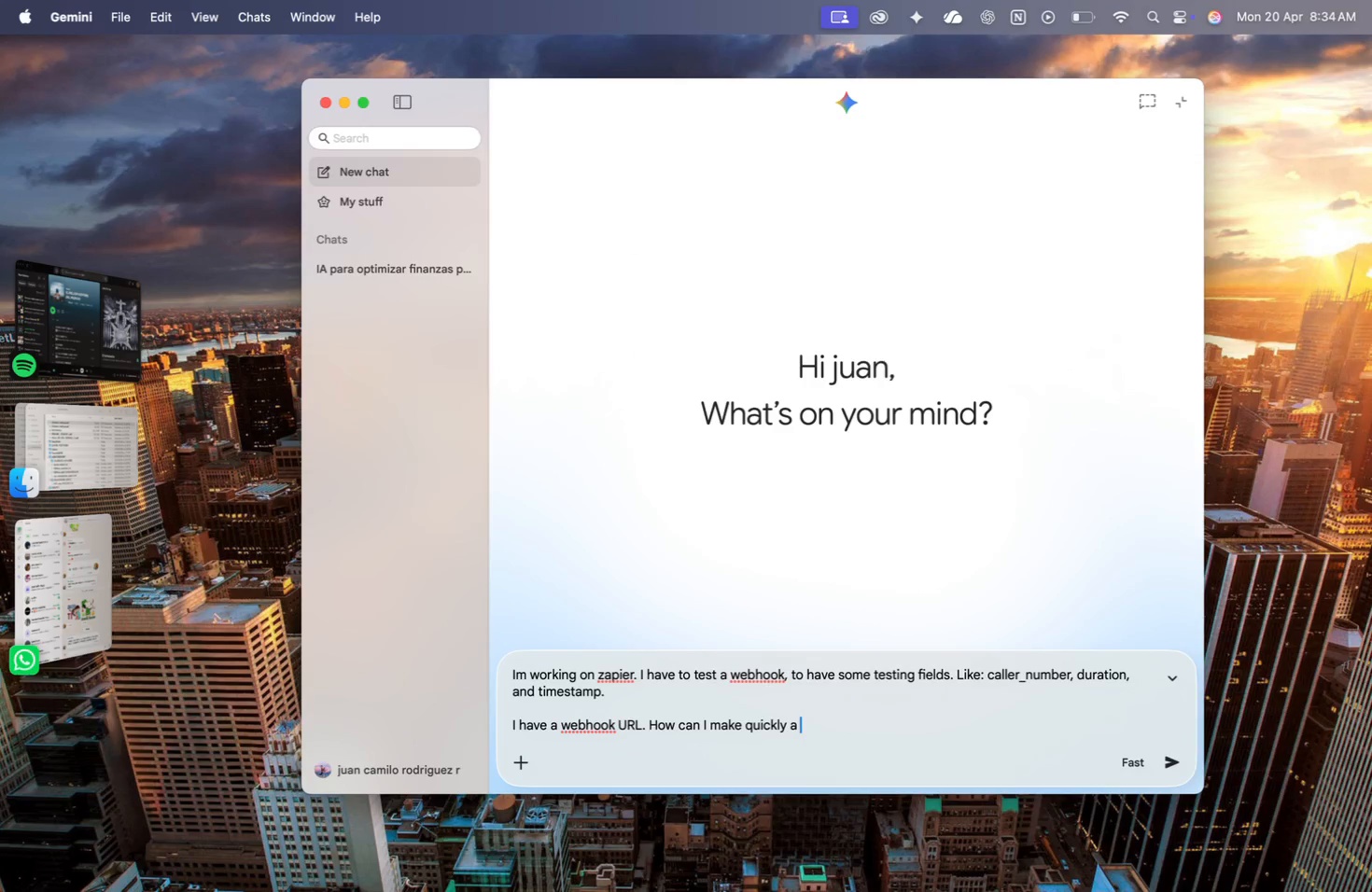 
wait(10.05)
 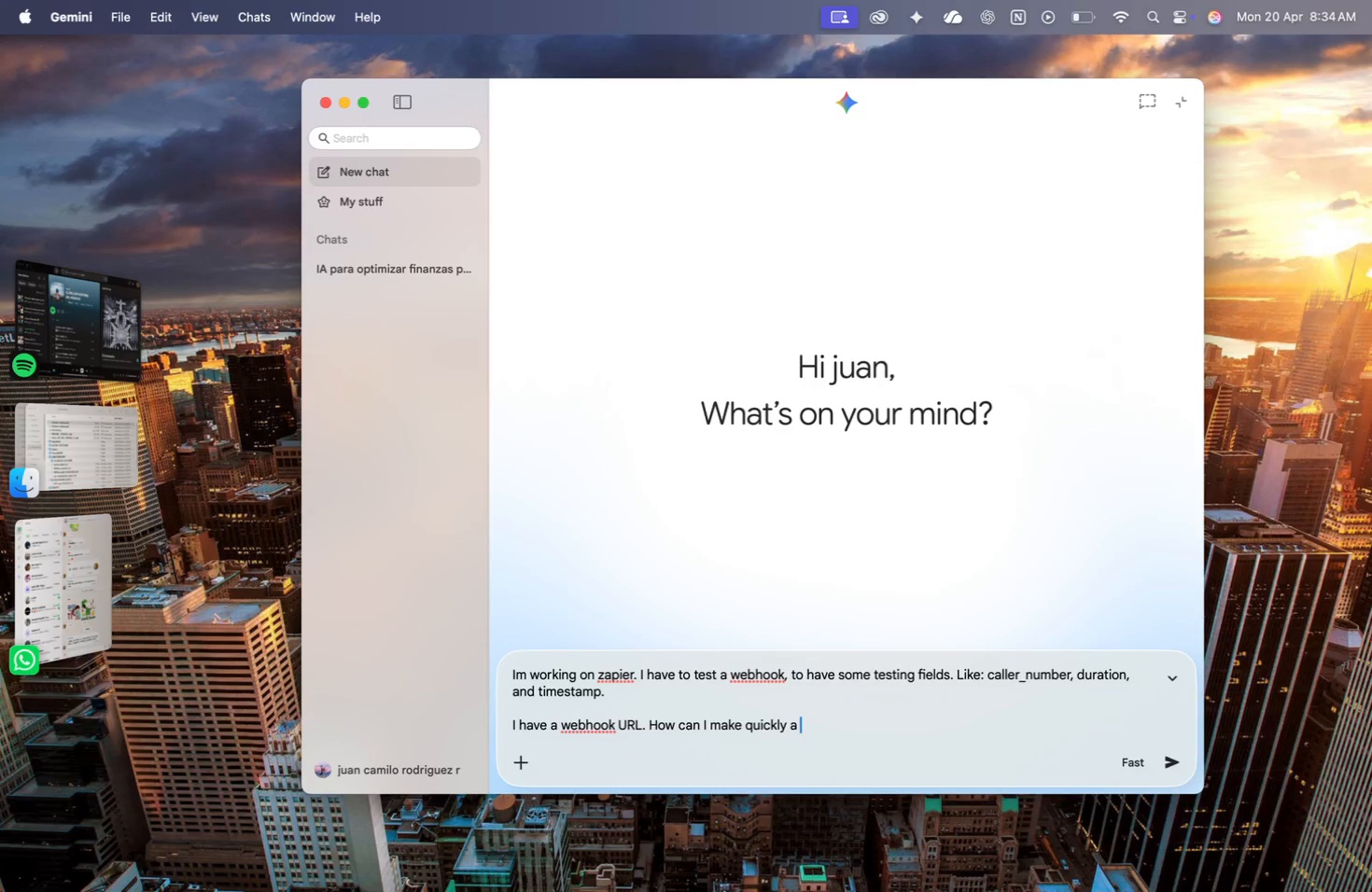 
type(pOST )
key(Backspace)
key(Backspace)
key(Backspace)
key(Backspace)
key(Backspace)
type(POST request for som etest data)
 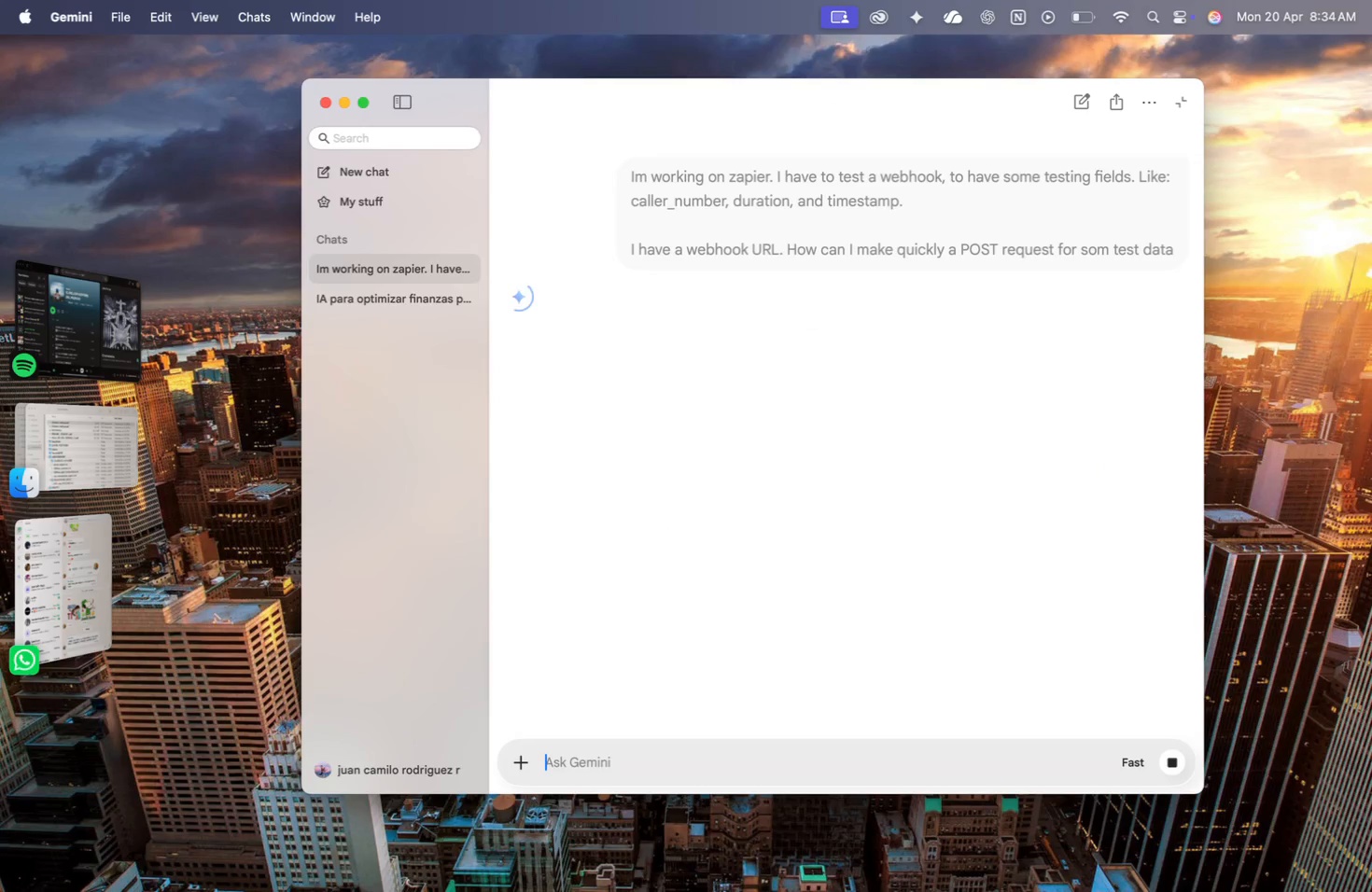 
 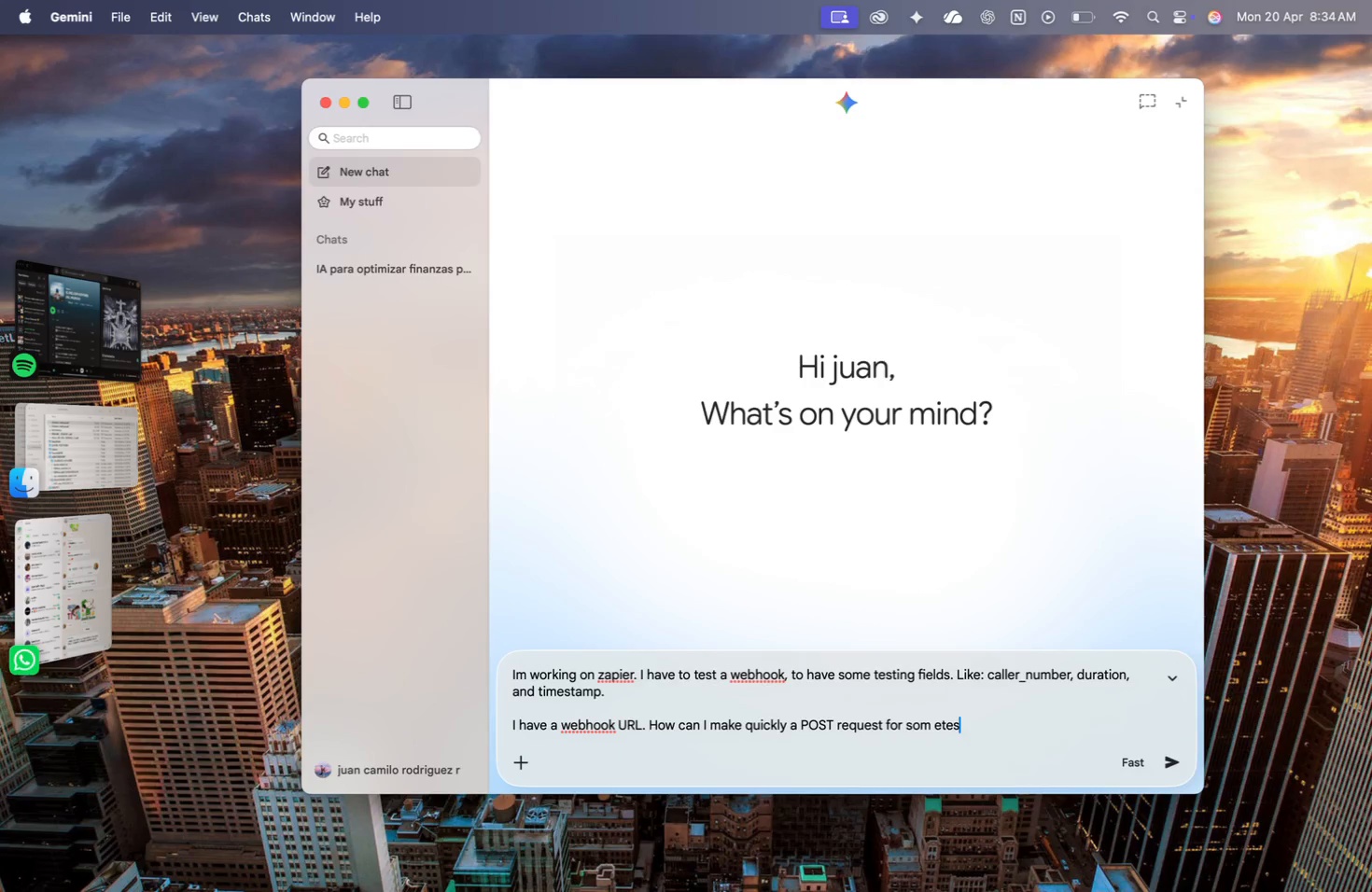 
key(Enter)
 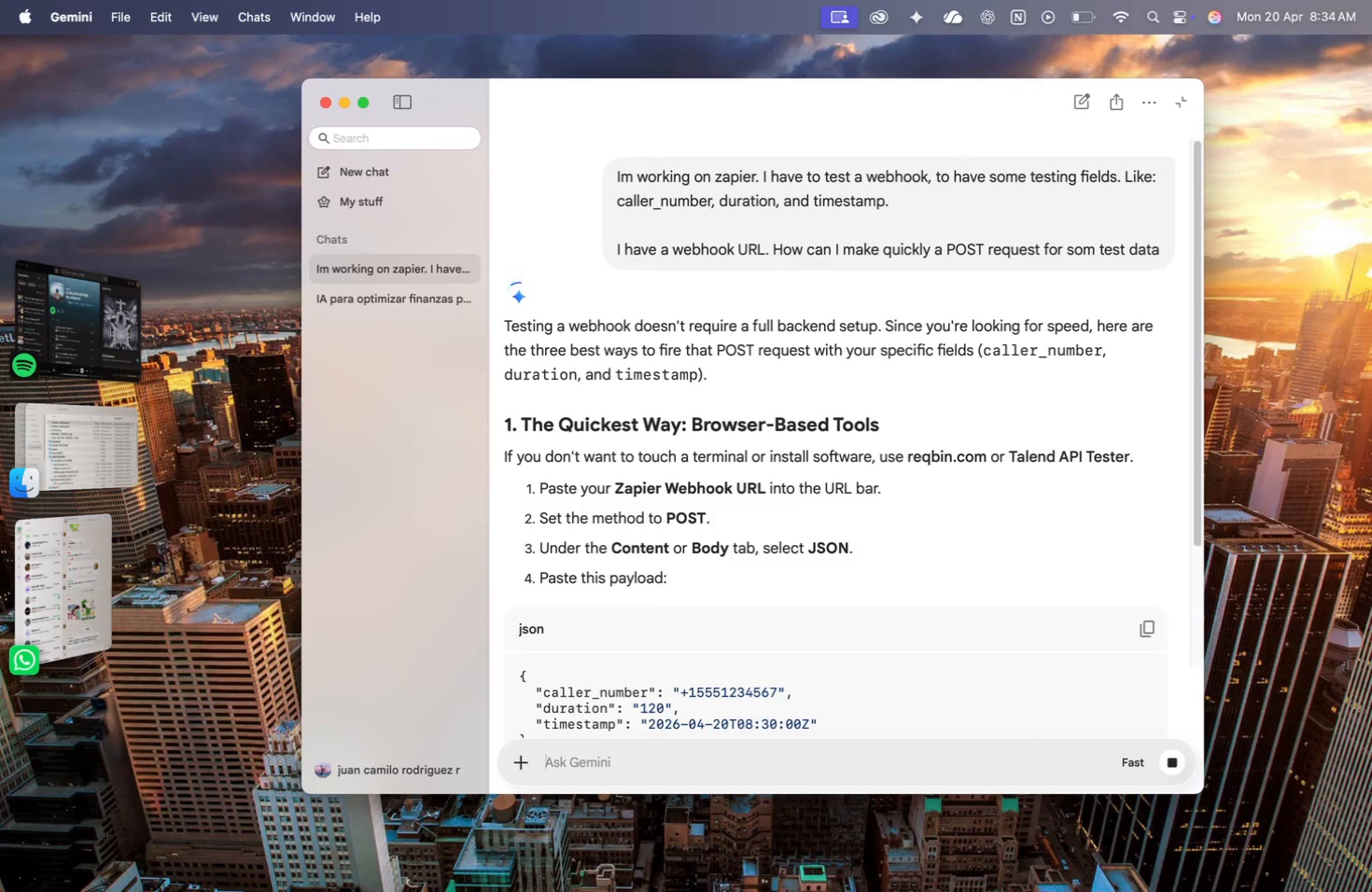 
scroll: coordinate [1010, 440], scroll_direction: down, amount: 32.0
 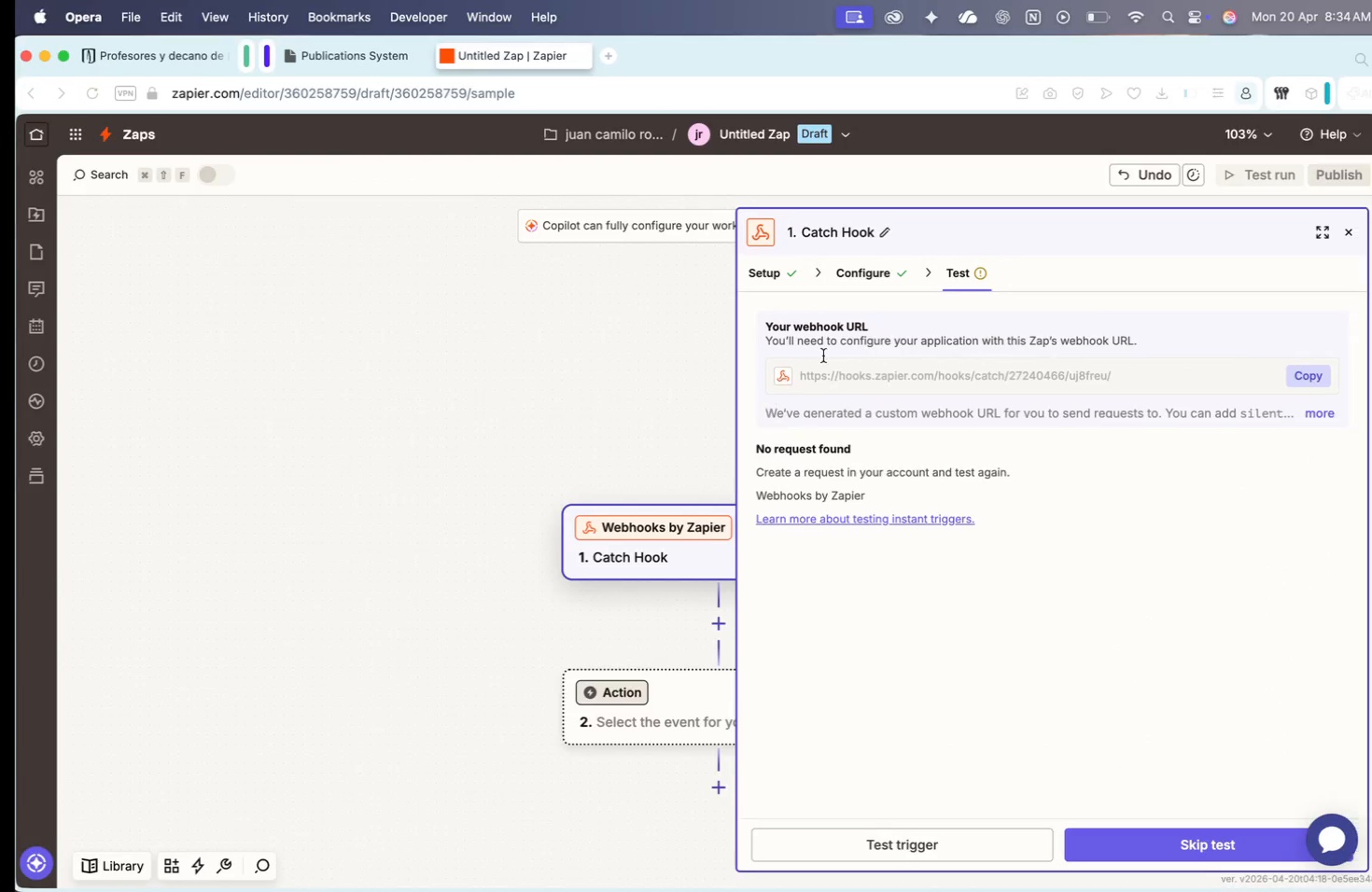 
left_click([1294, 380])
 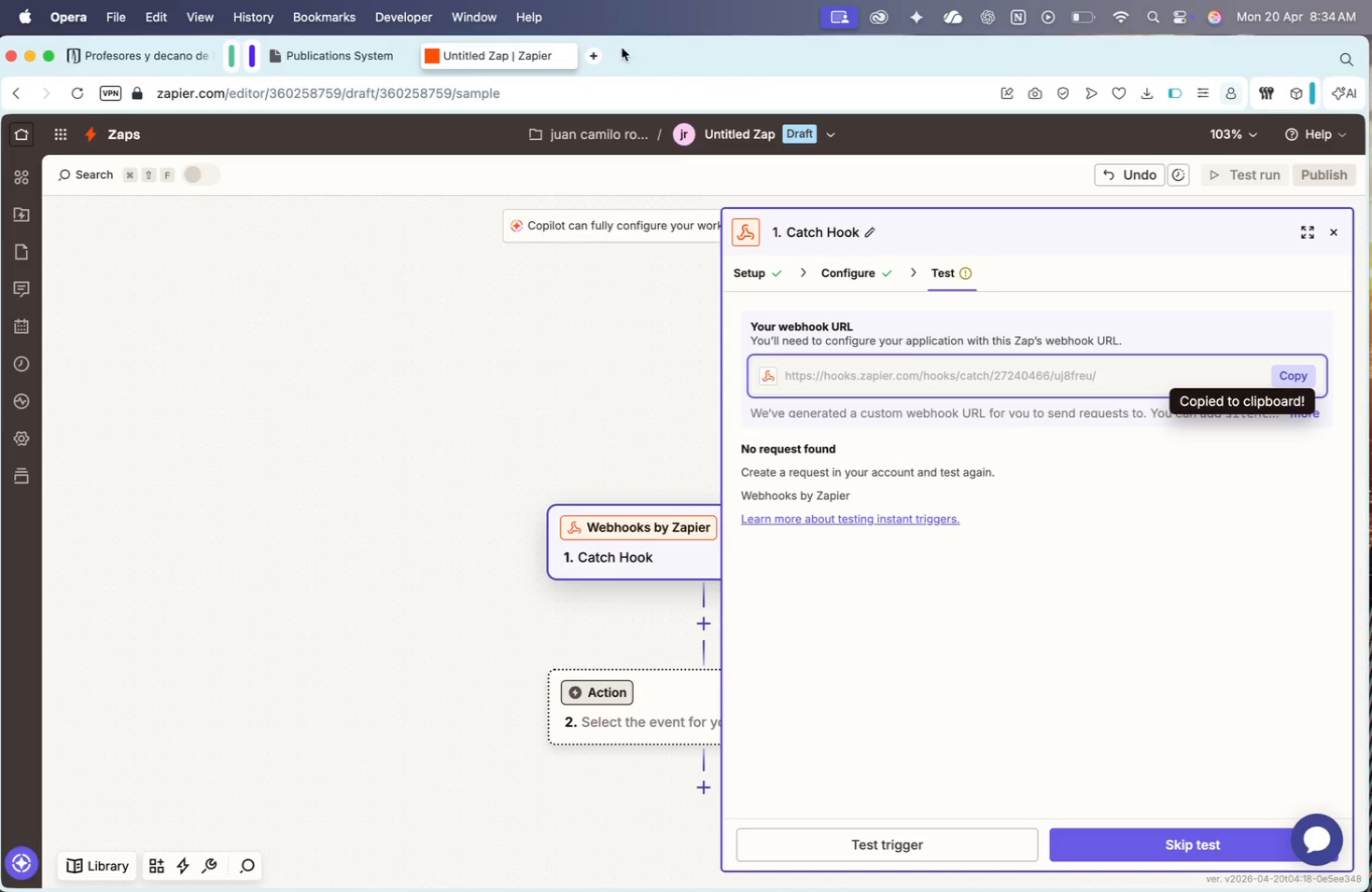 
left_click([594, 59])
 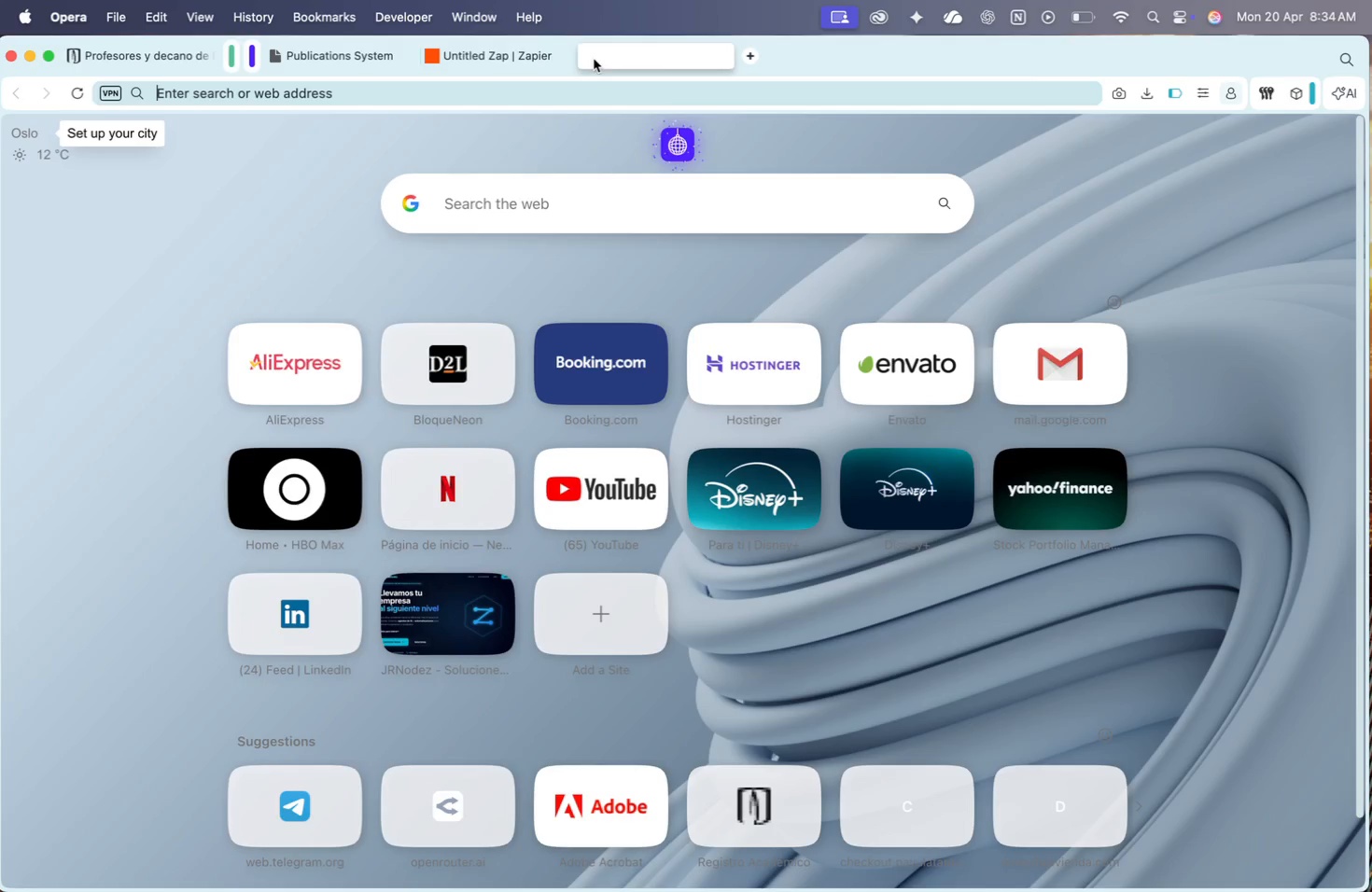 
key(Meta+CommandLeft)
 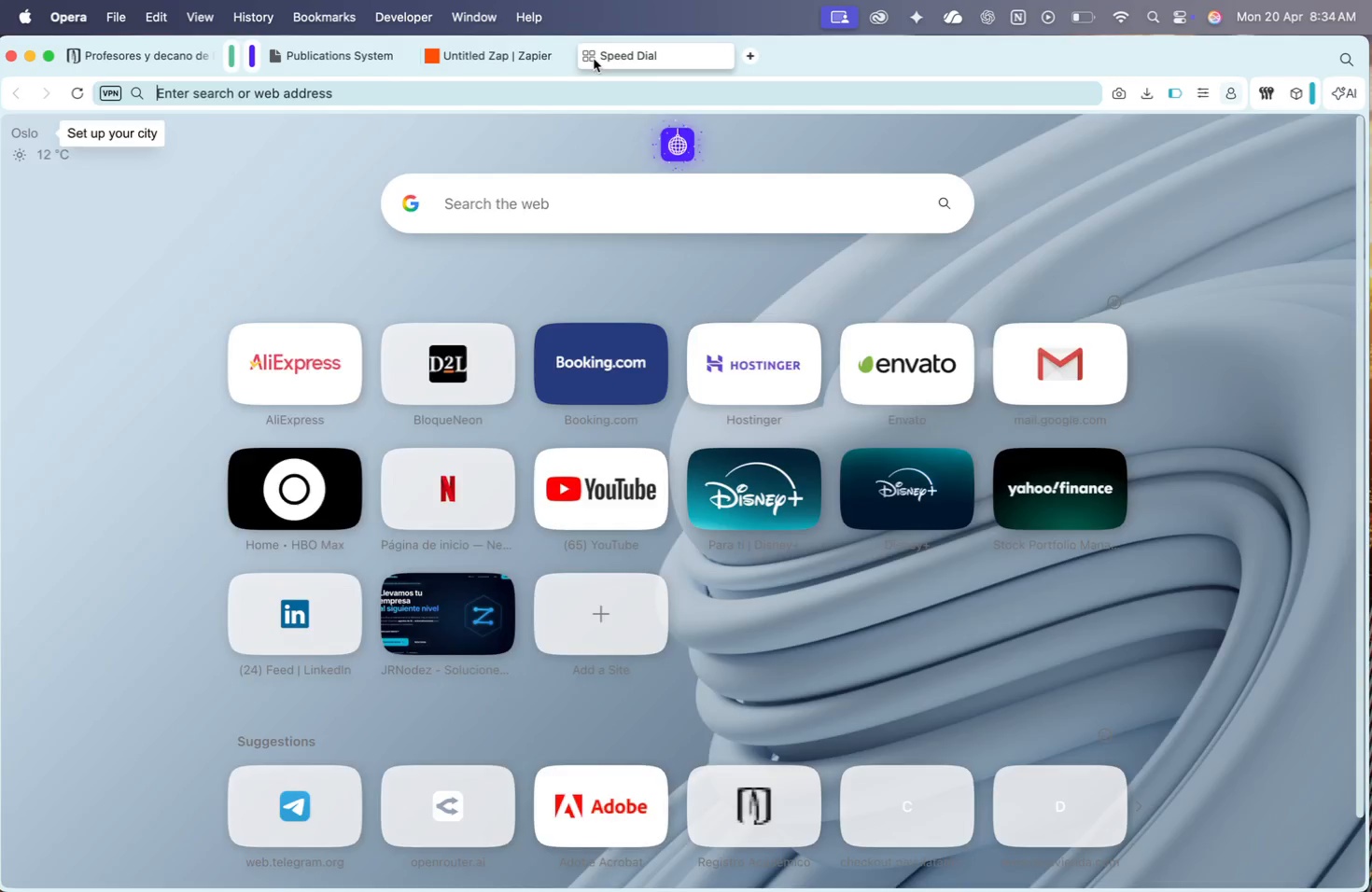 
key(Meta+V)
 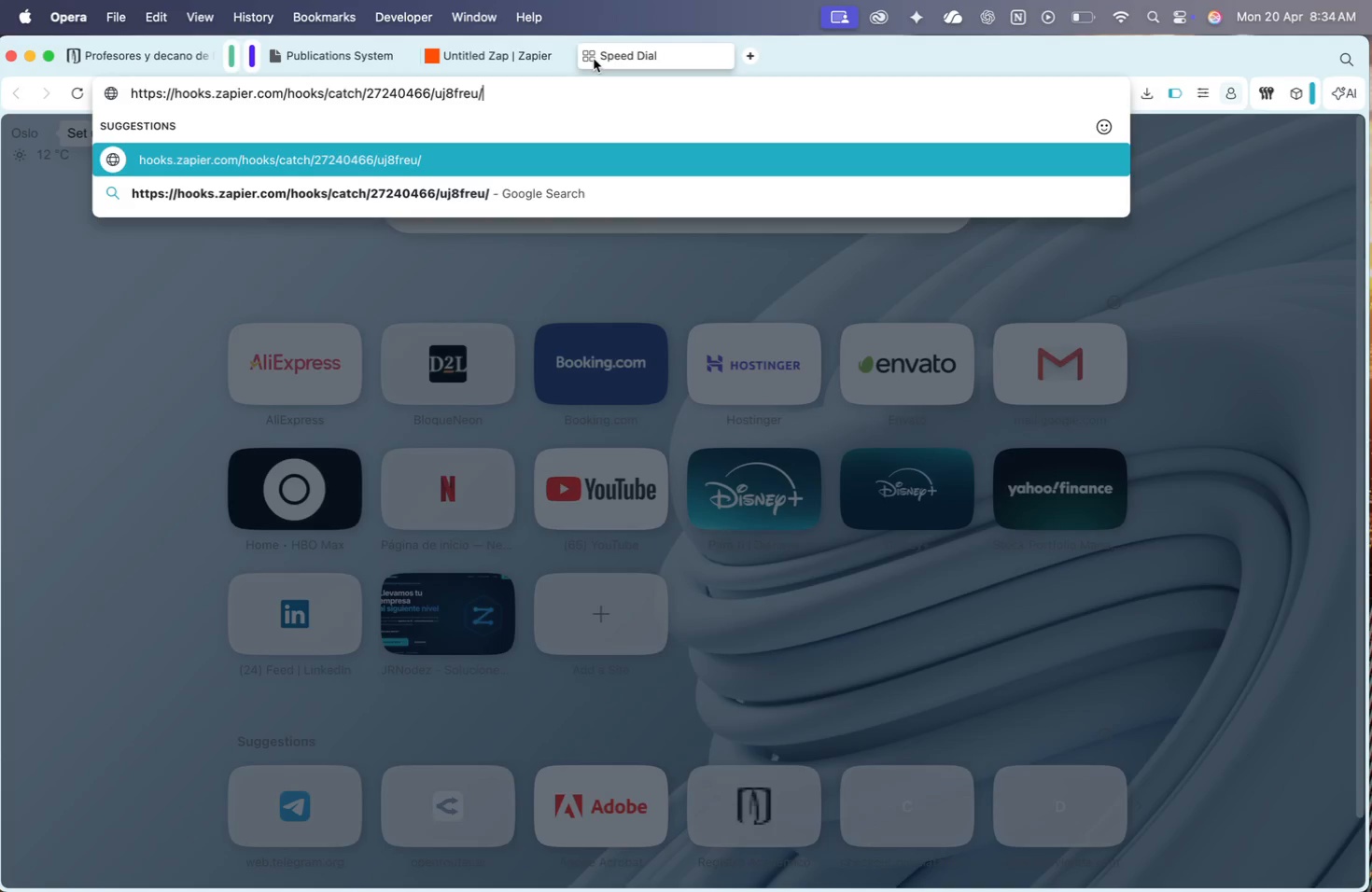 
key(Enter)
 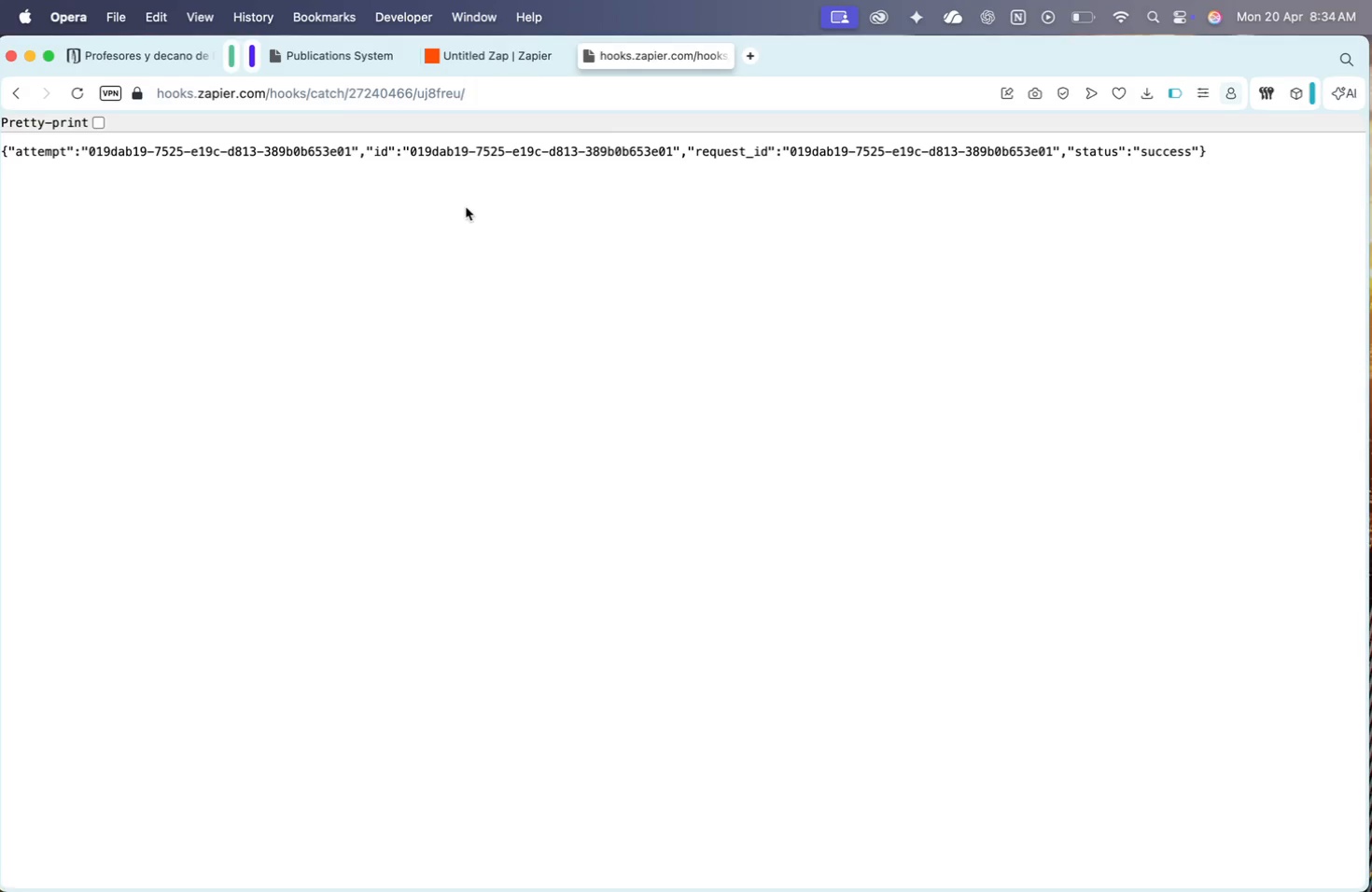 
left_click([486, 166])
 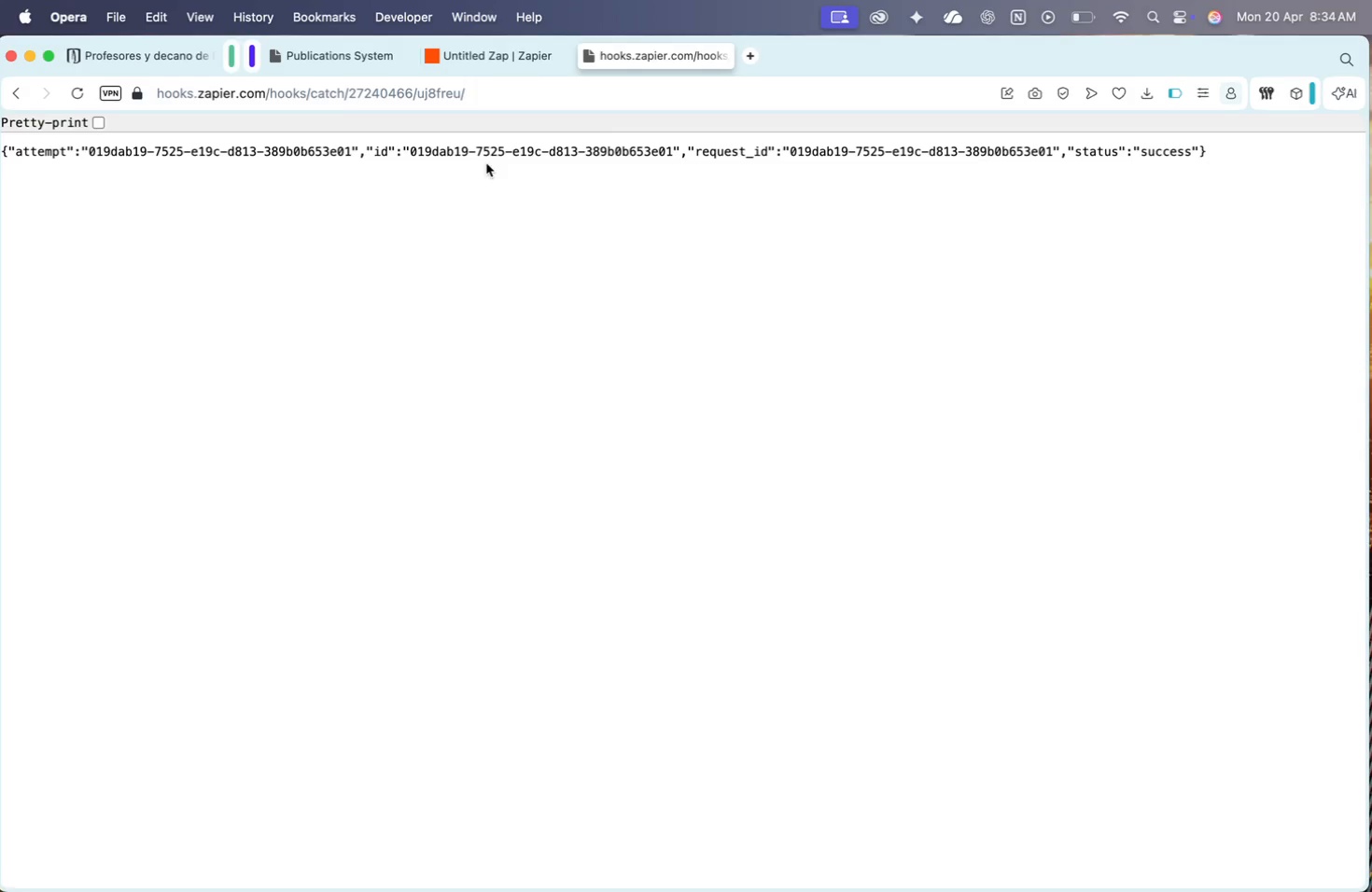 
left_click_drag(start_coordinate=[487, 160], to_coordinate=[559, 159])
 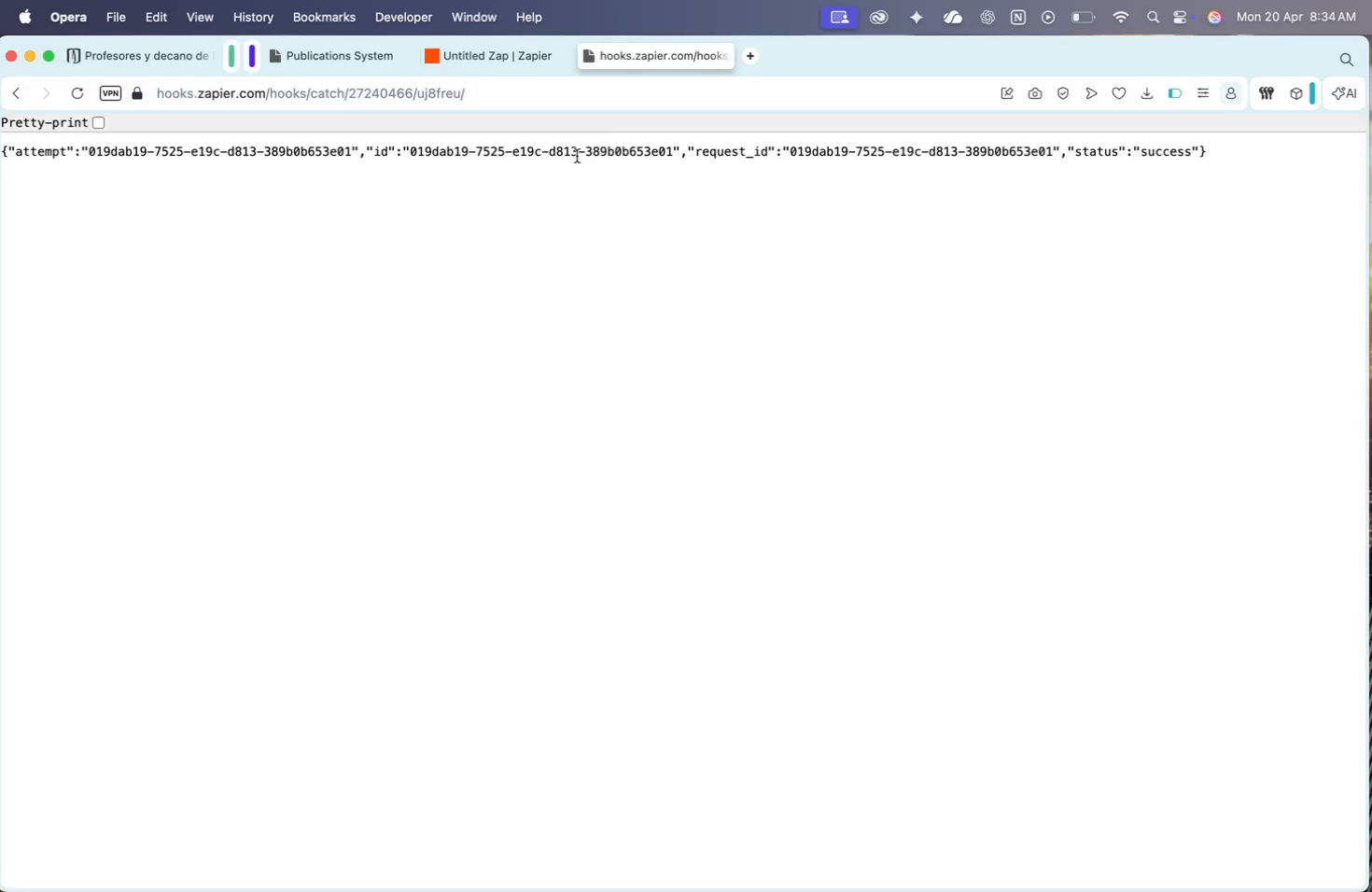 
left_click_drag(start_coordinate=[594, 150], to_coordinate=[668, 150])
 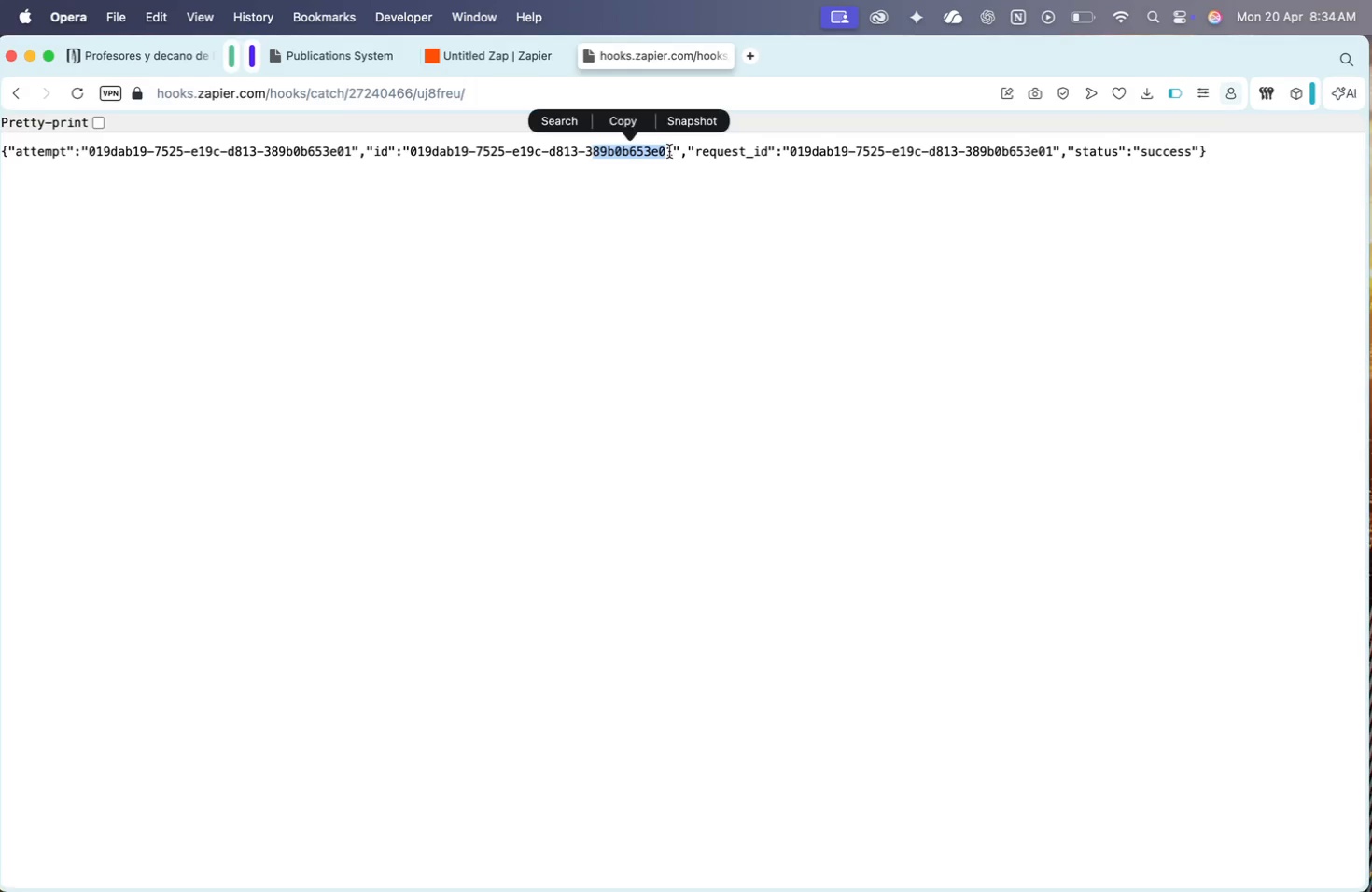 
left_click([669, 151])
 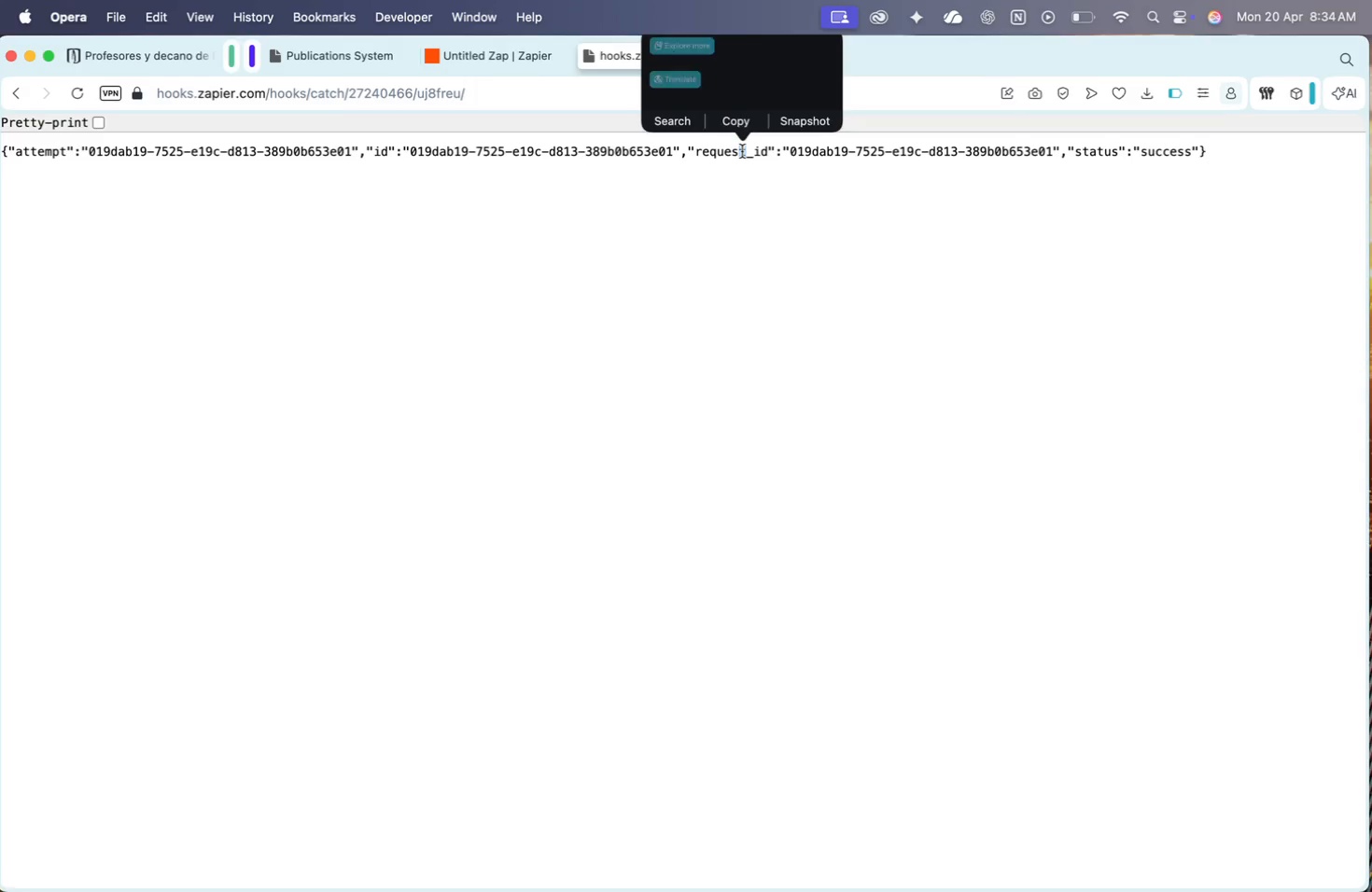 
key(K)
 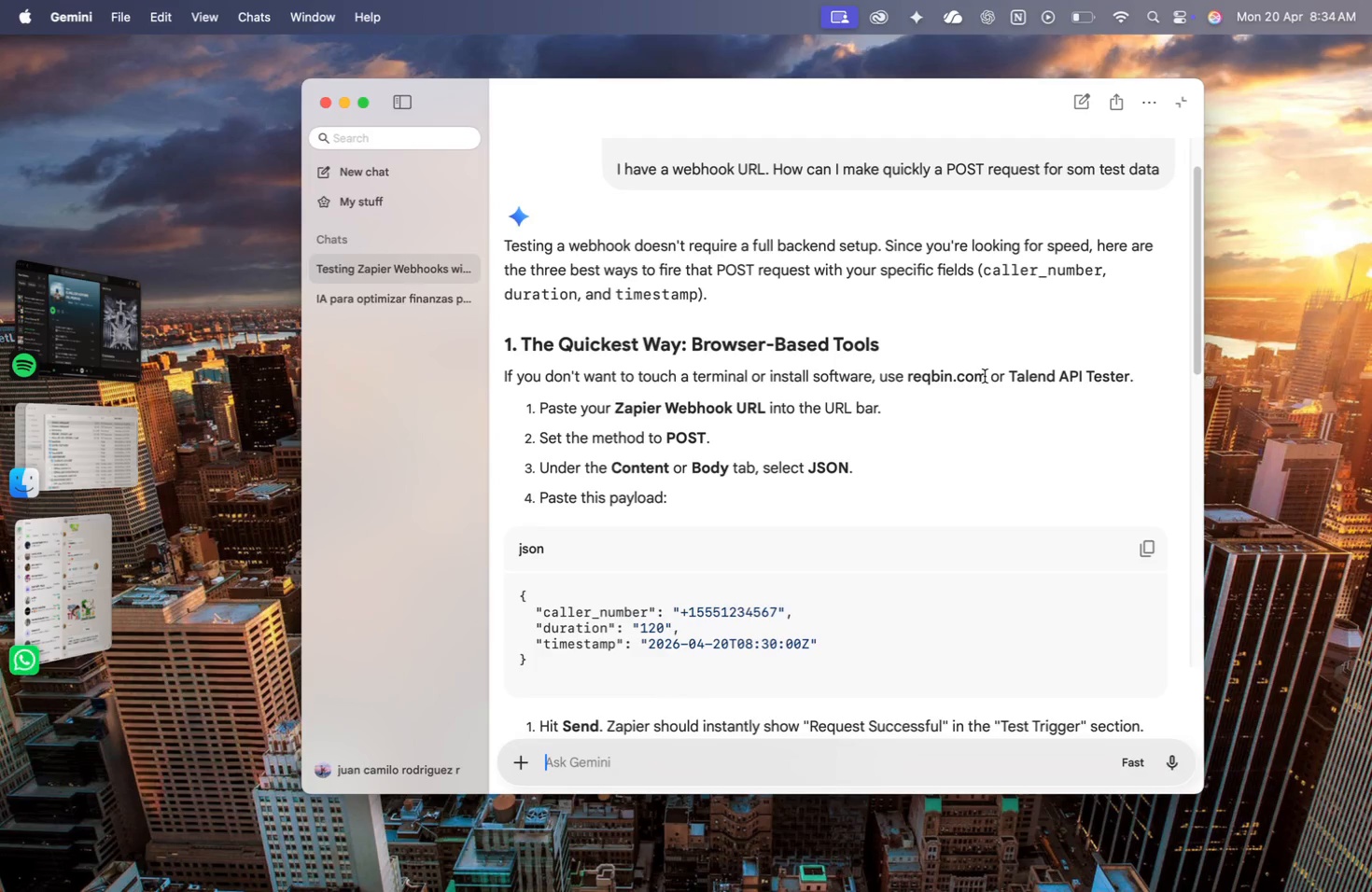 
wait(10.21)
 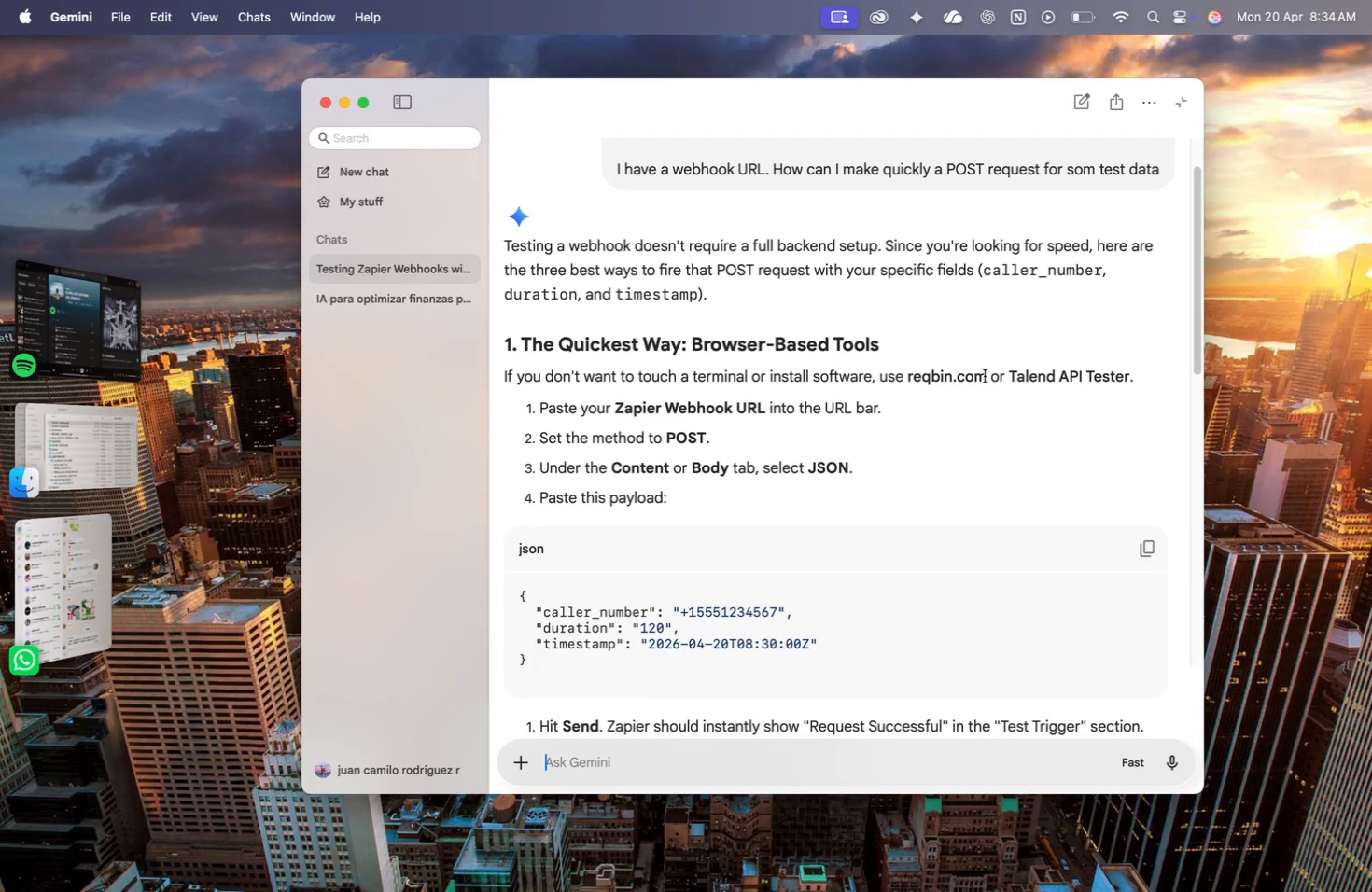 
left_click_drag(start_coordinate=[908, 378], to_coordinate=[986, 378])
 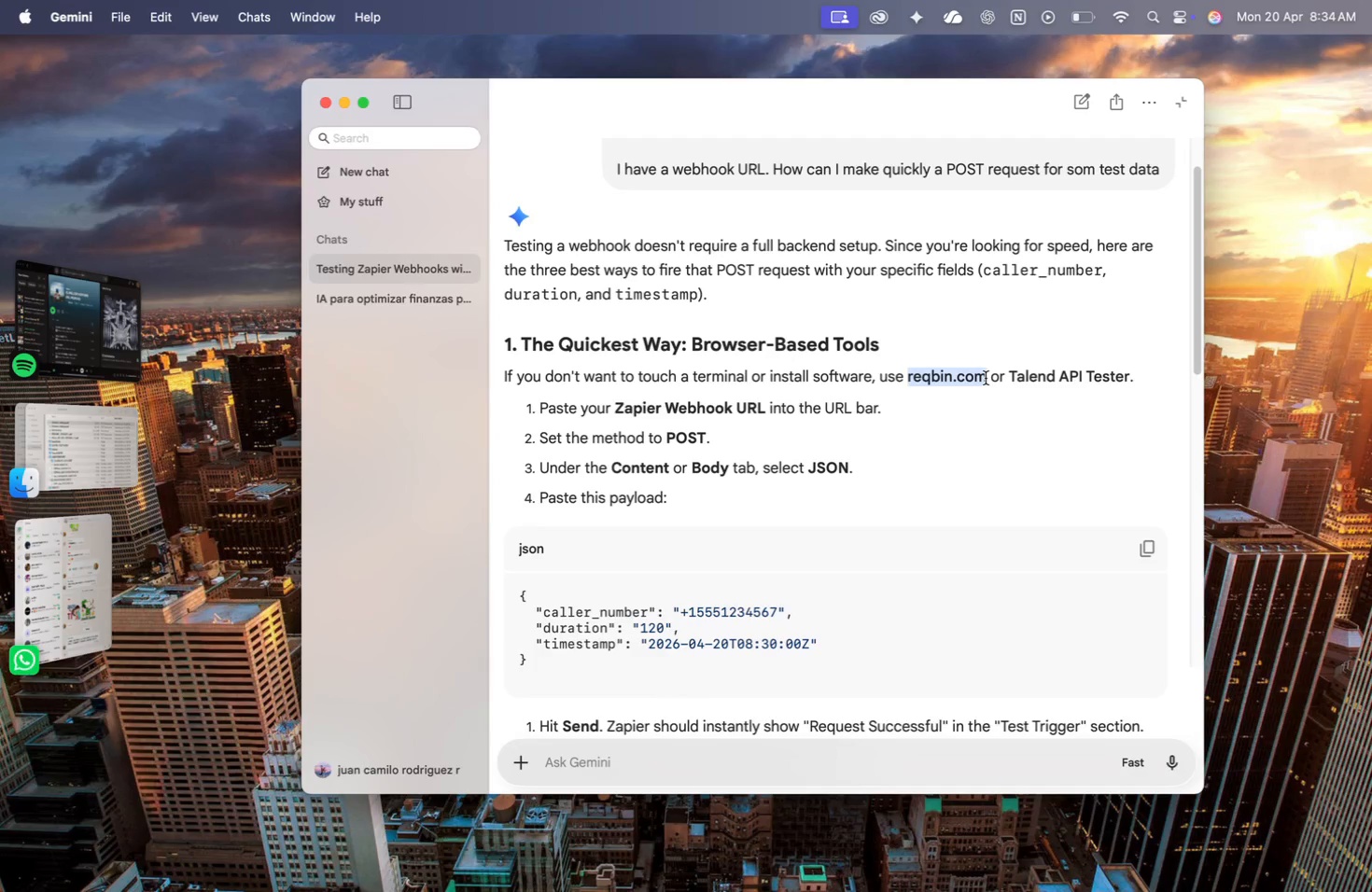 
key(Meta+CommandLeft)
 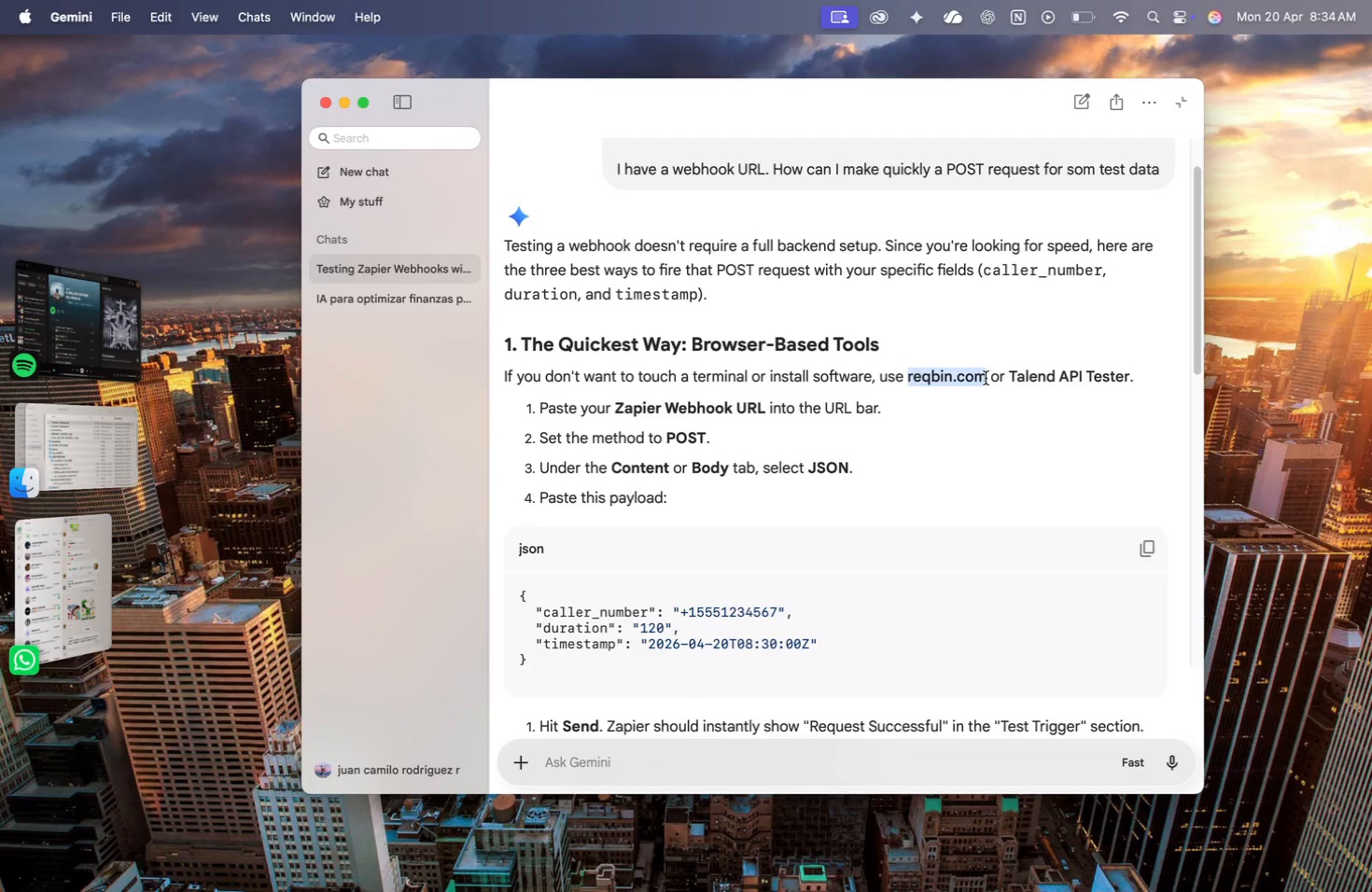 
key(Meta+C)
 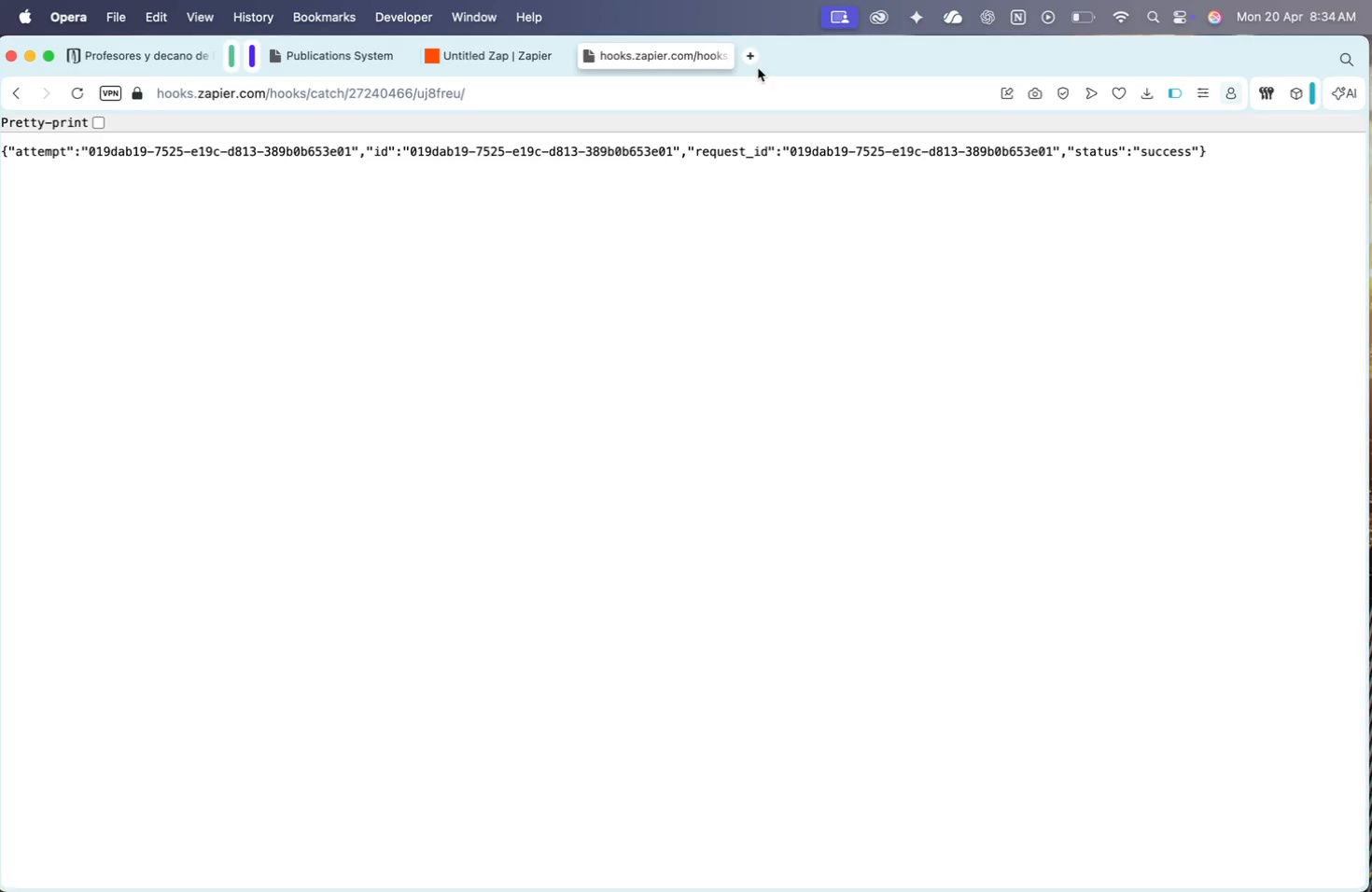 
key(Meta+CommandLeft)
 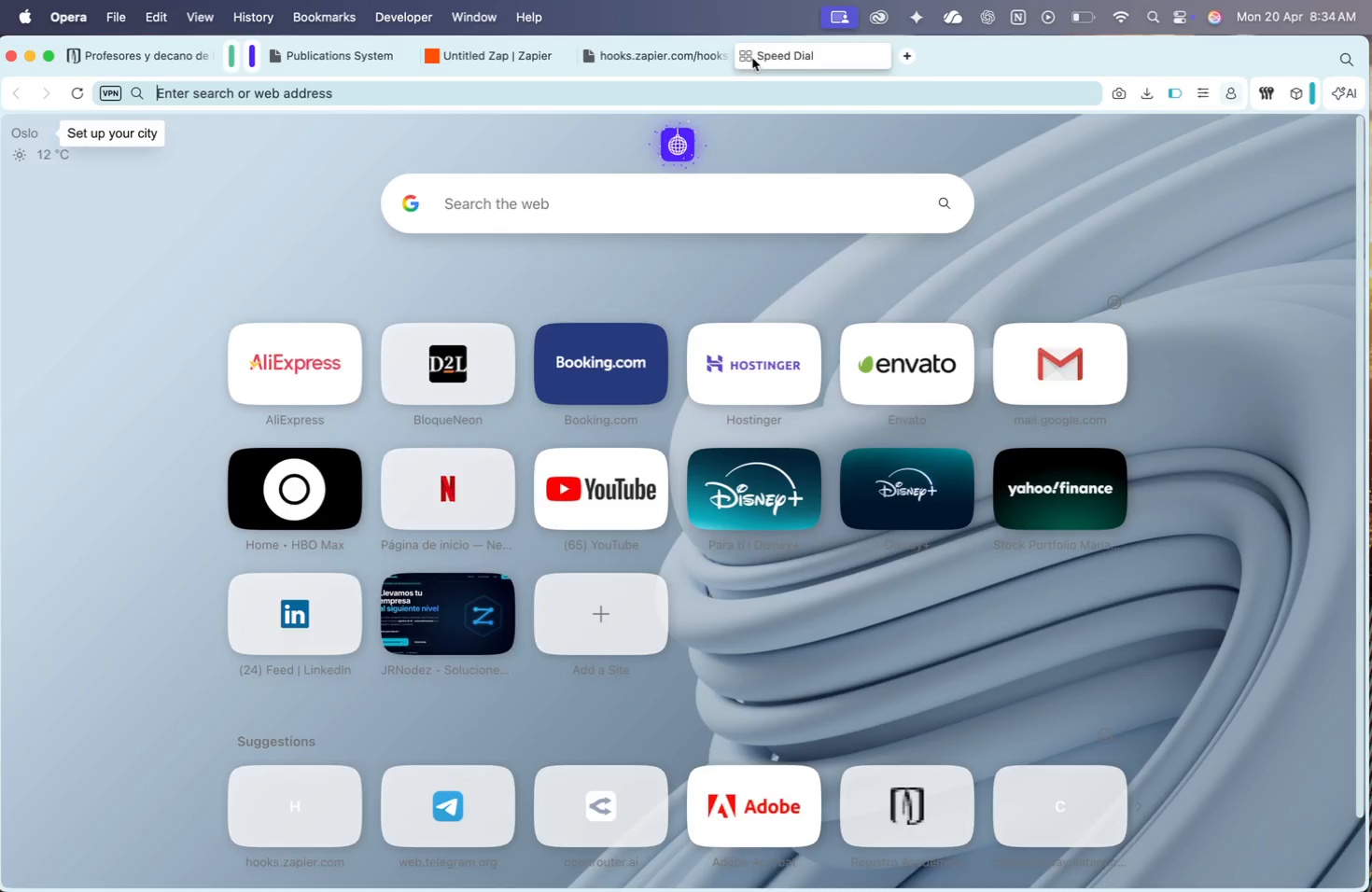 
key(Meta+V)
 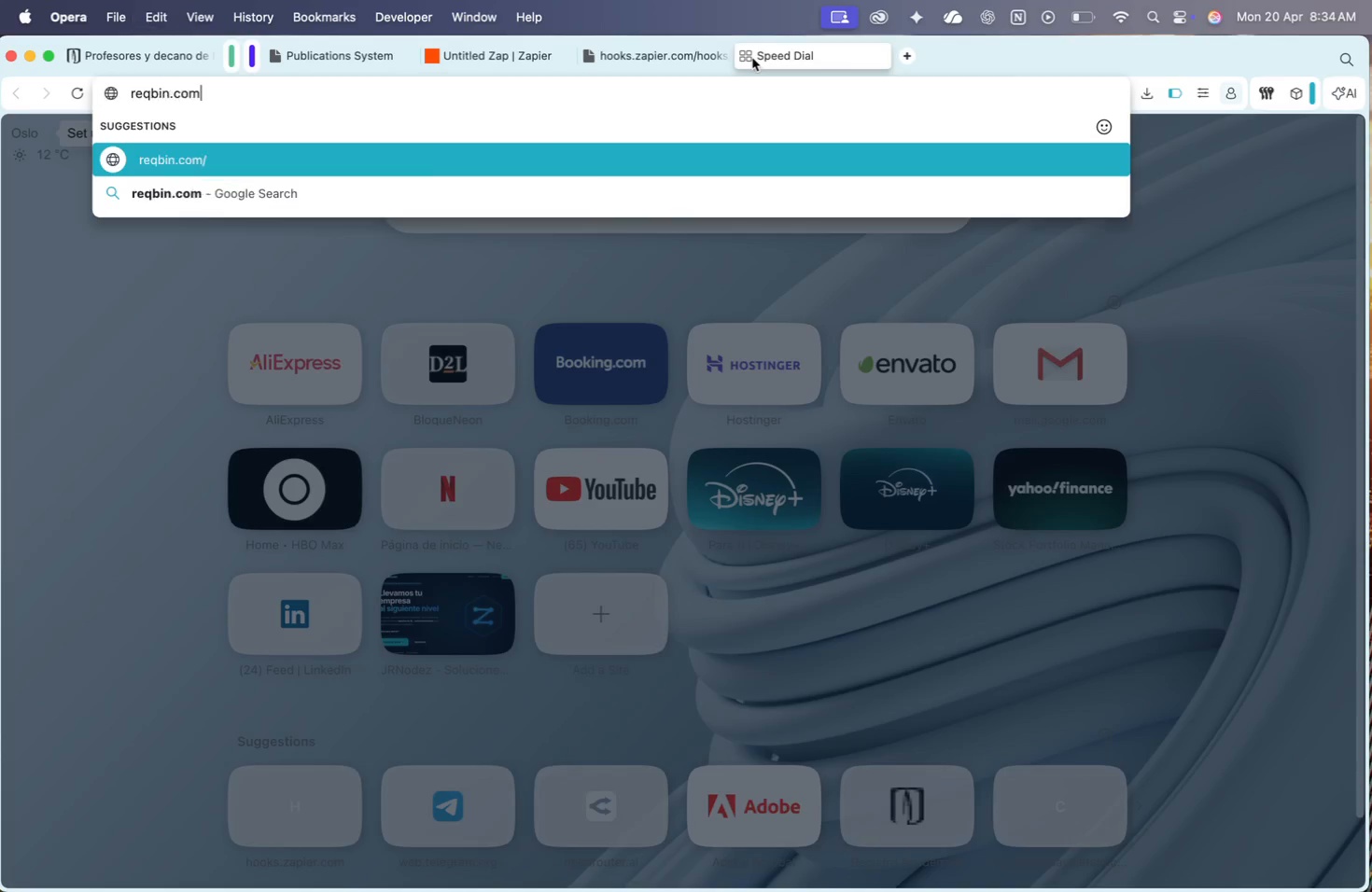 
key(Enter)
 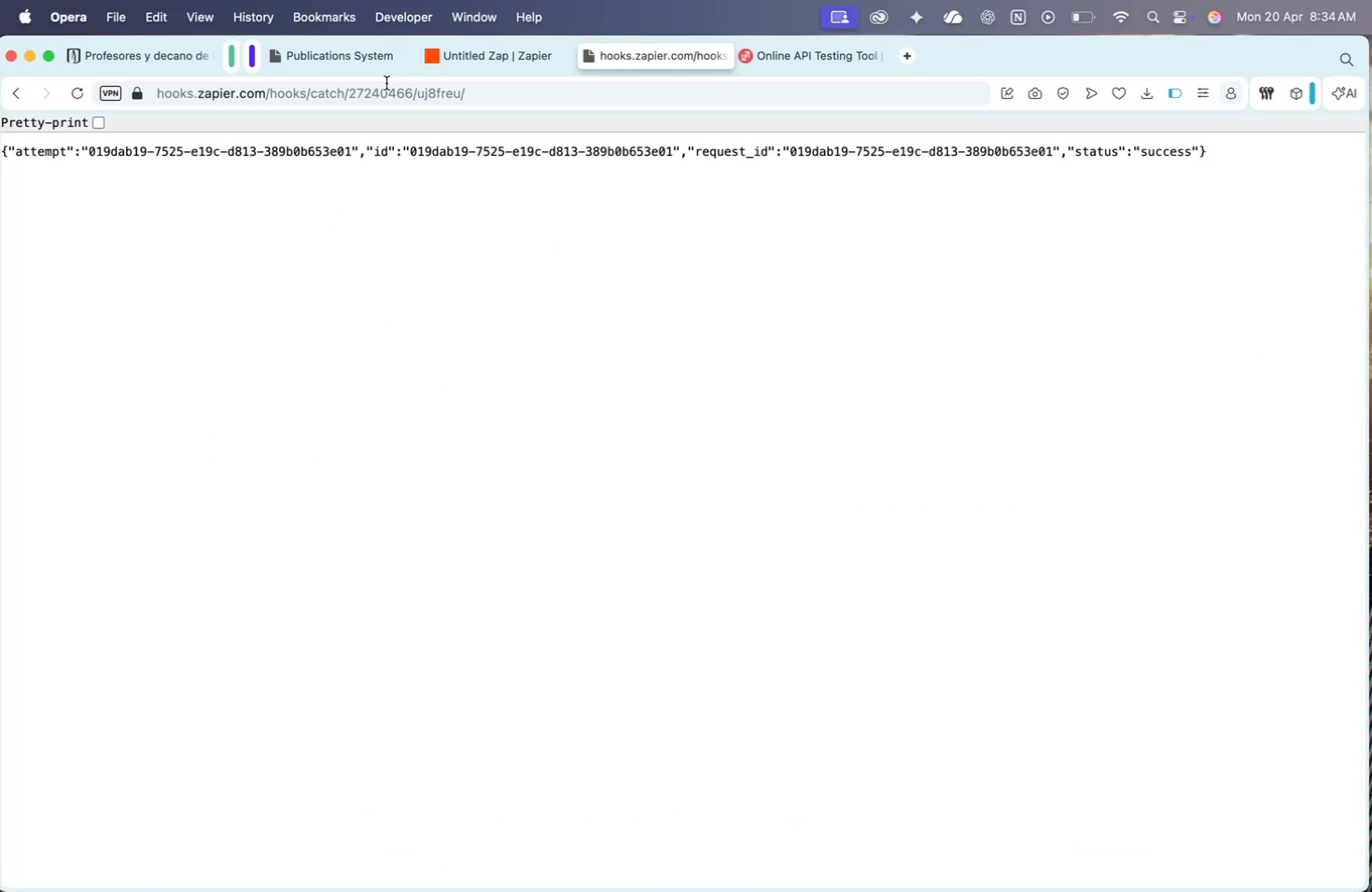 
wait(5.02)
 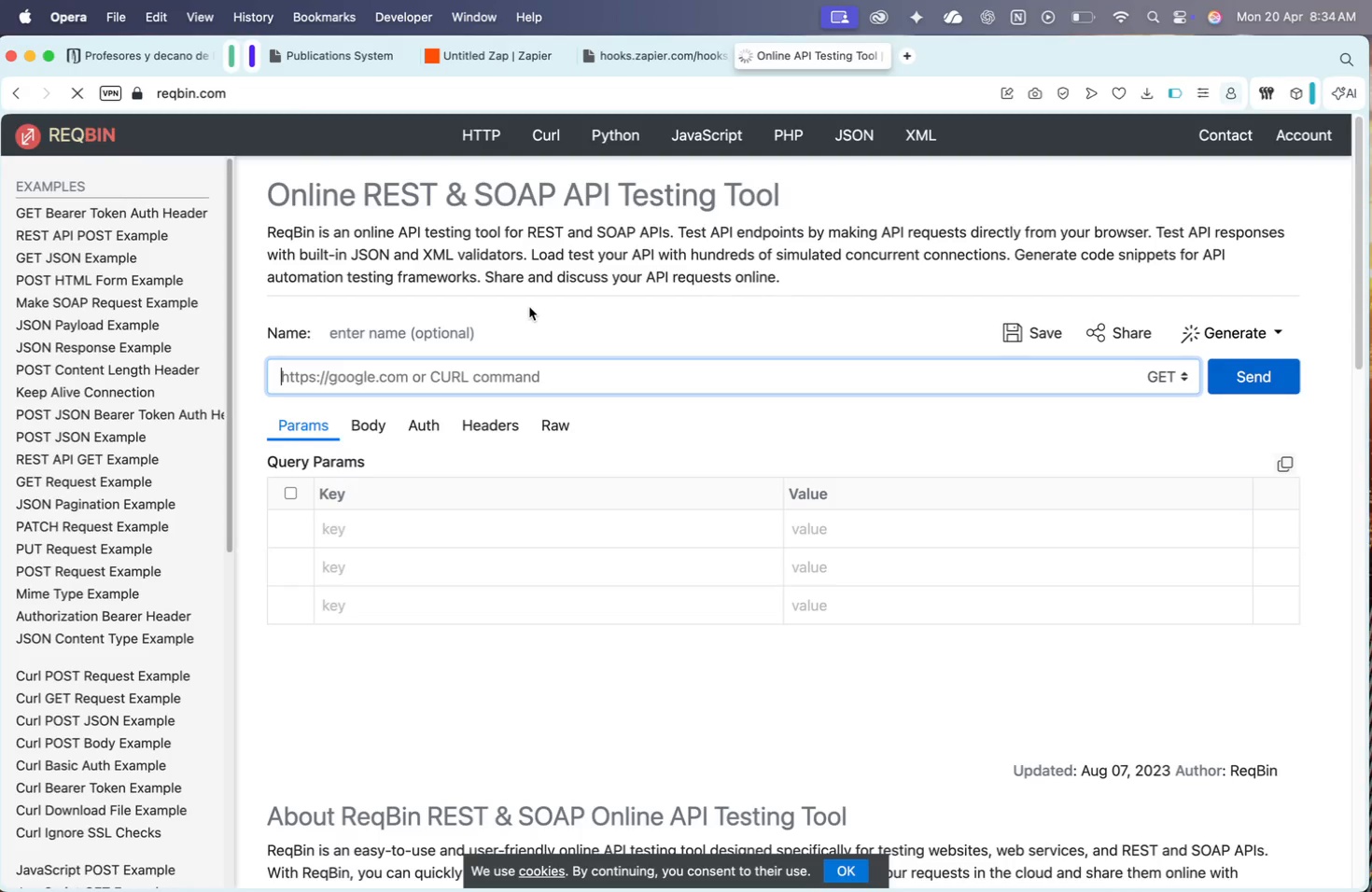 
double_click([525, 50])
 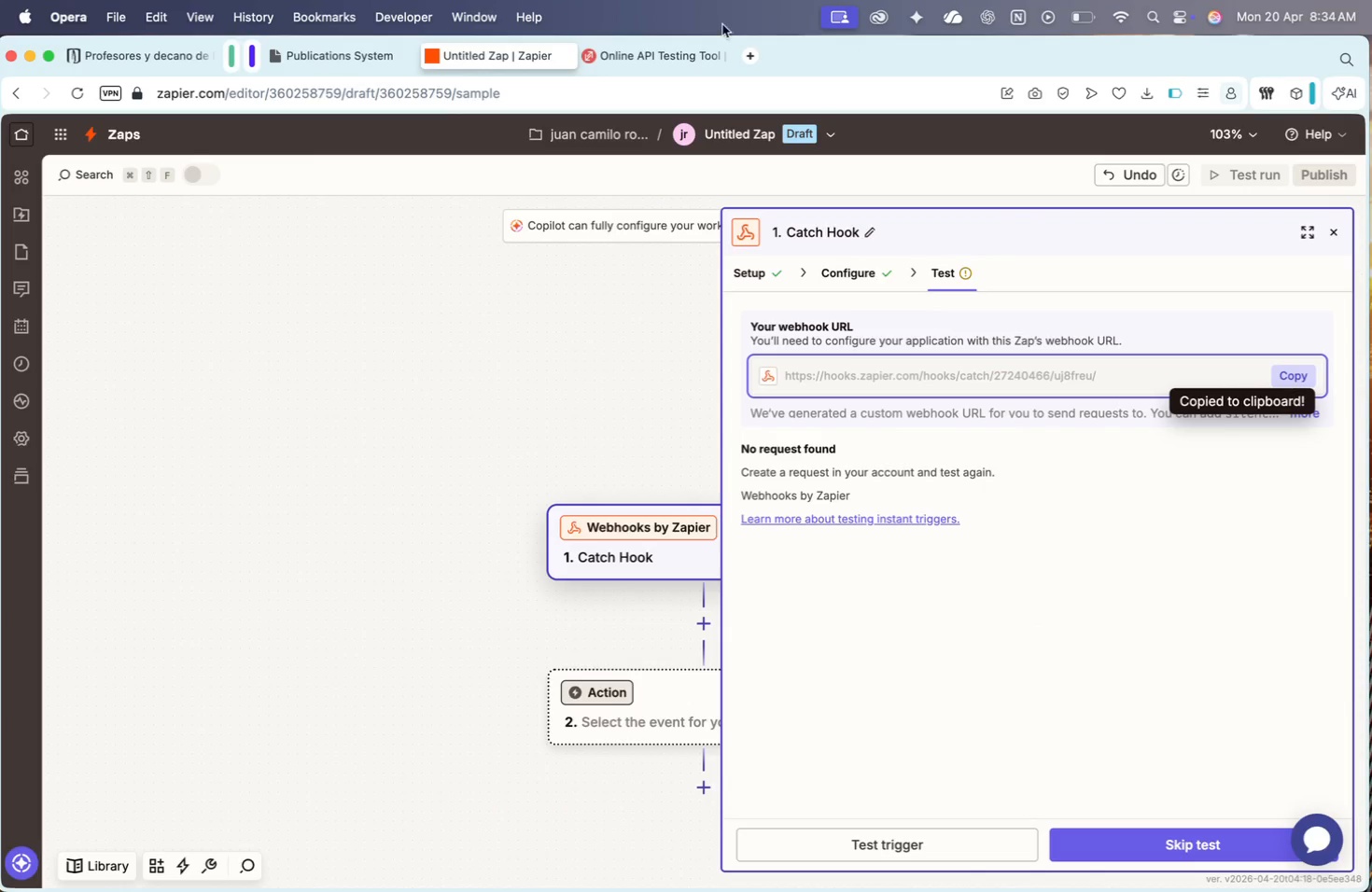 
double_click([666, 42])
 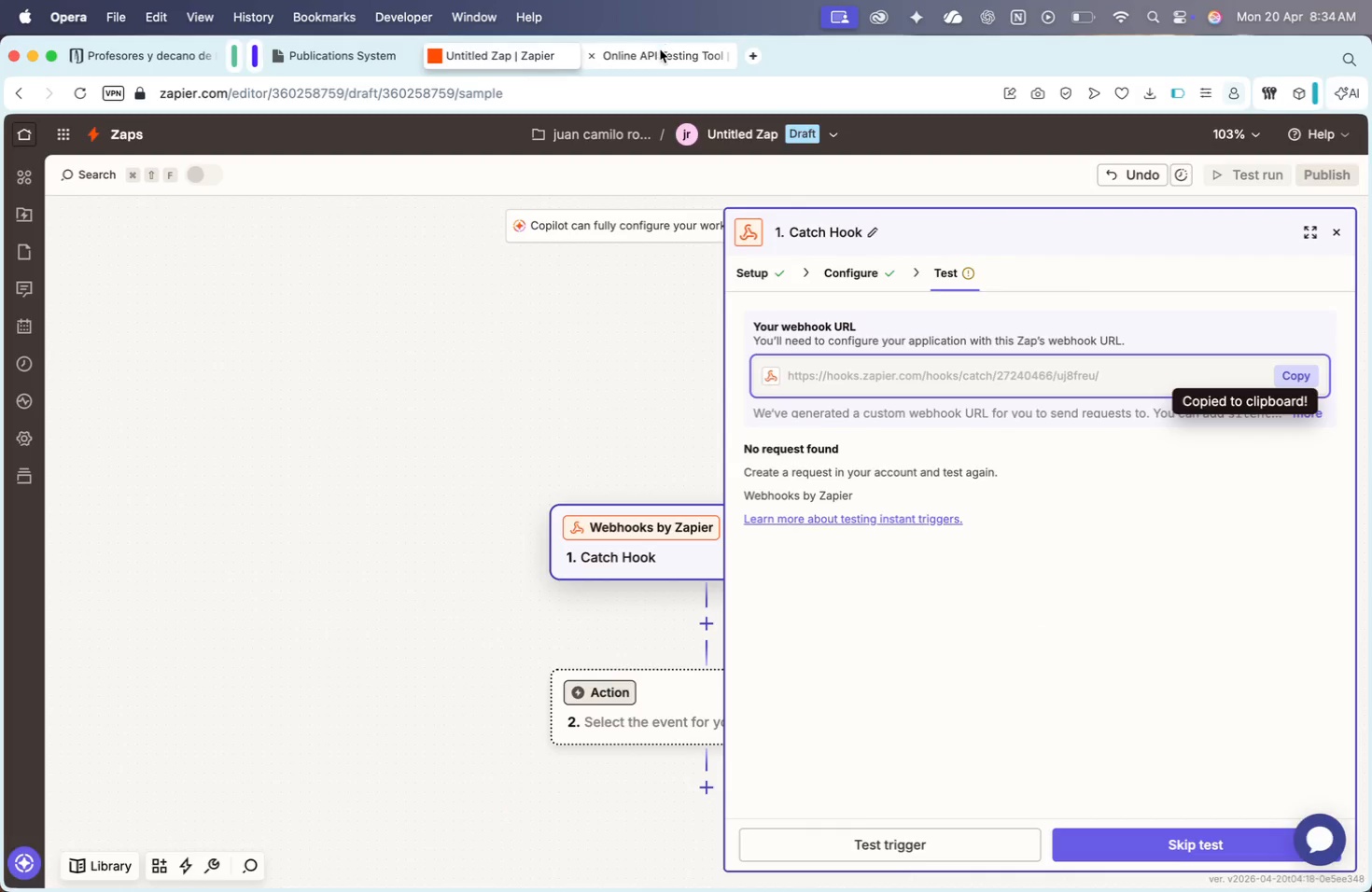 
triple_click([660, 50])
 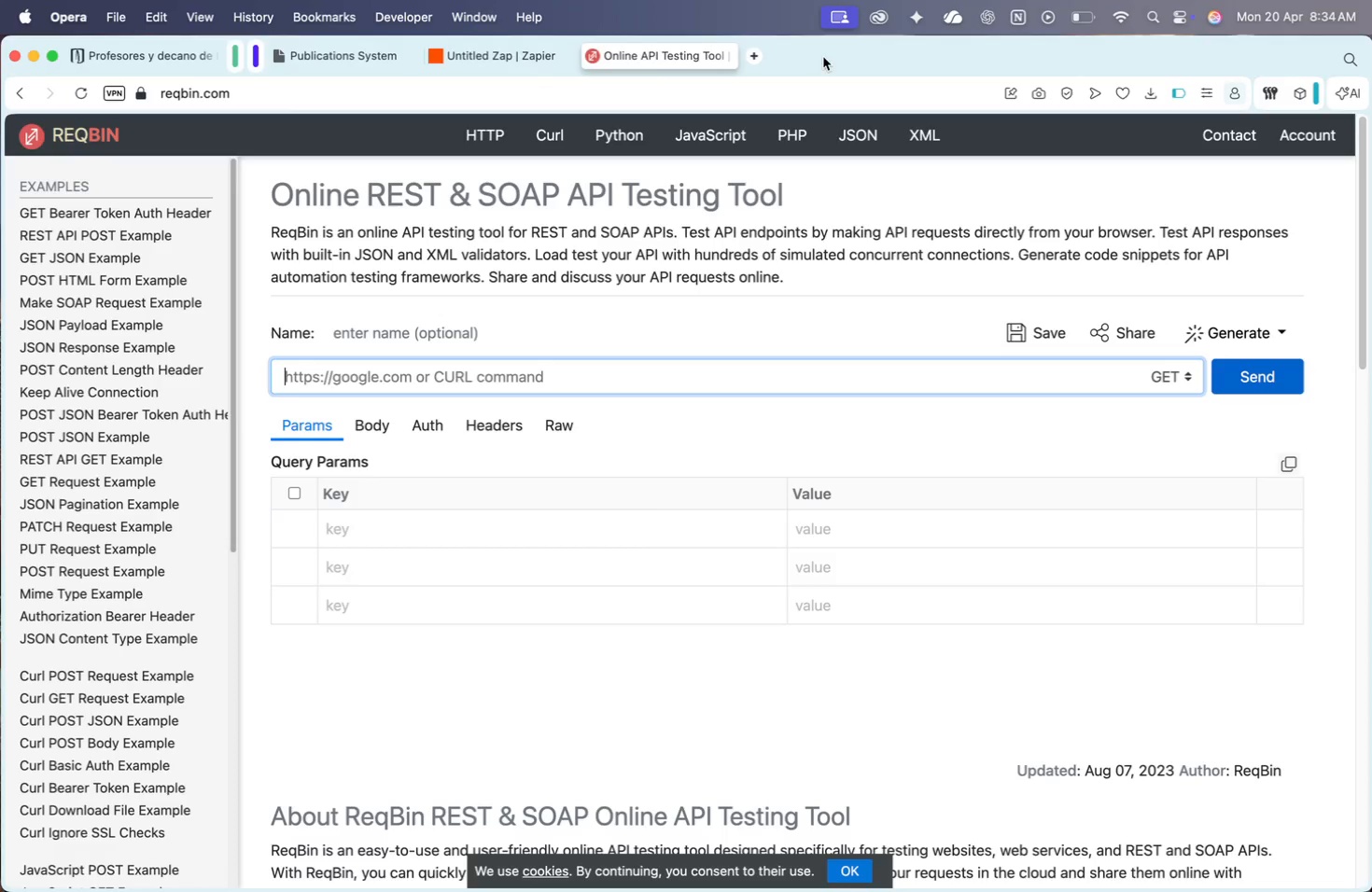 
left_click([555, 369])
 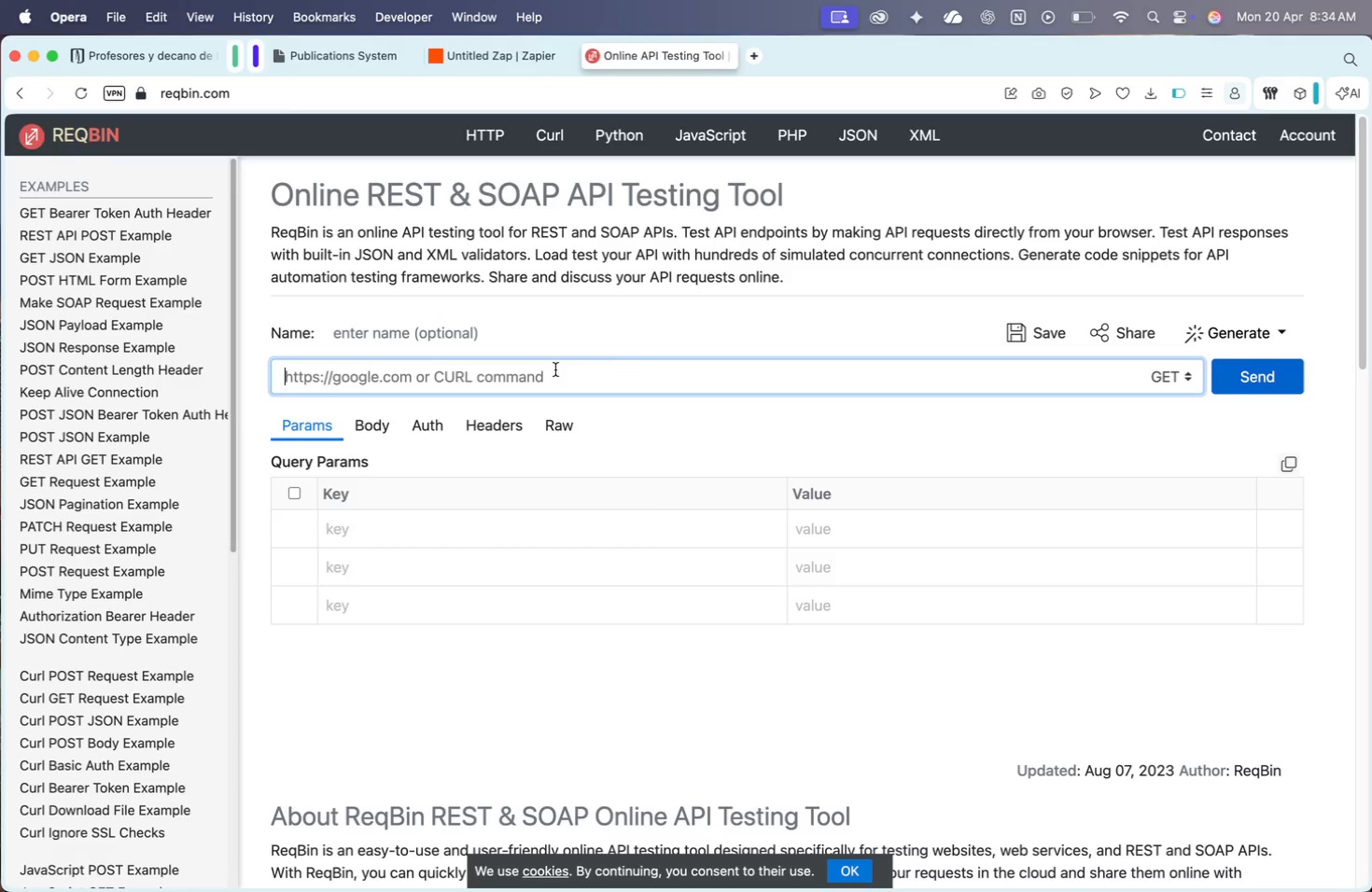 
key(Meta+CommandLeft)
 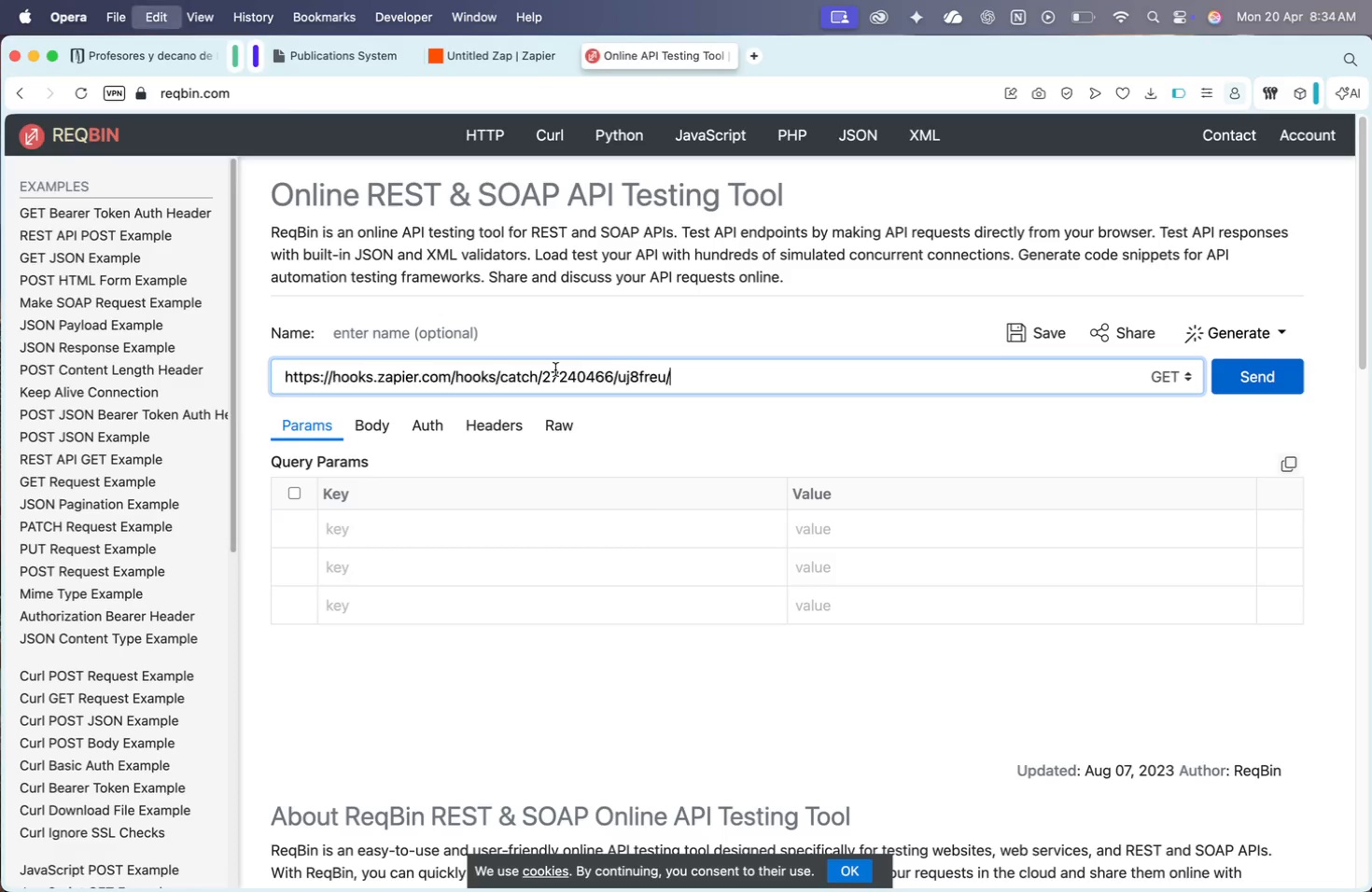 
key(Meta+V)
 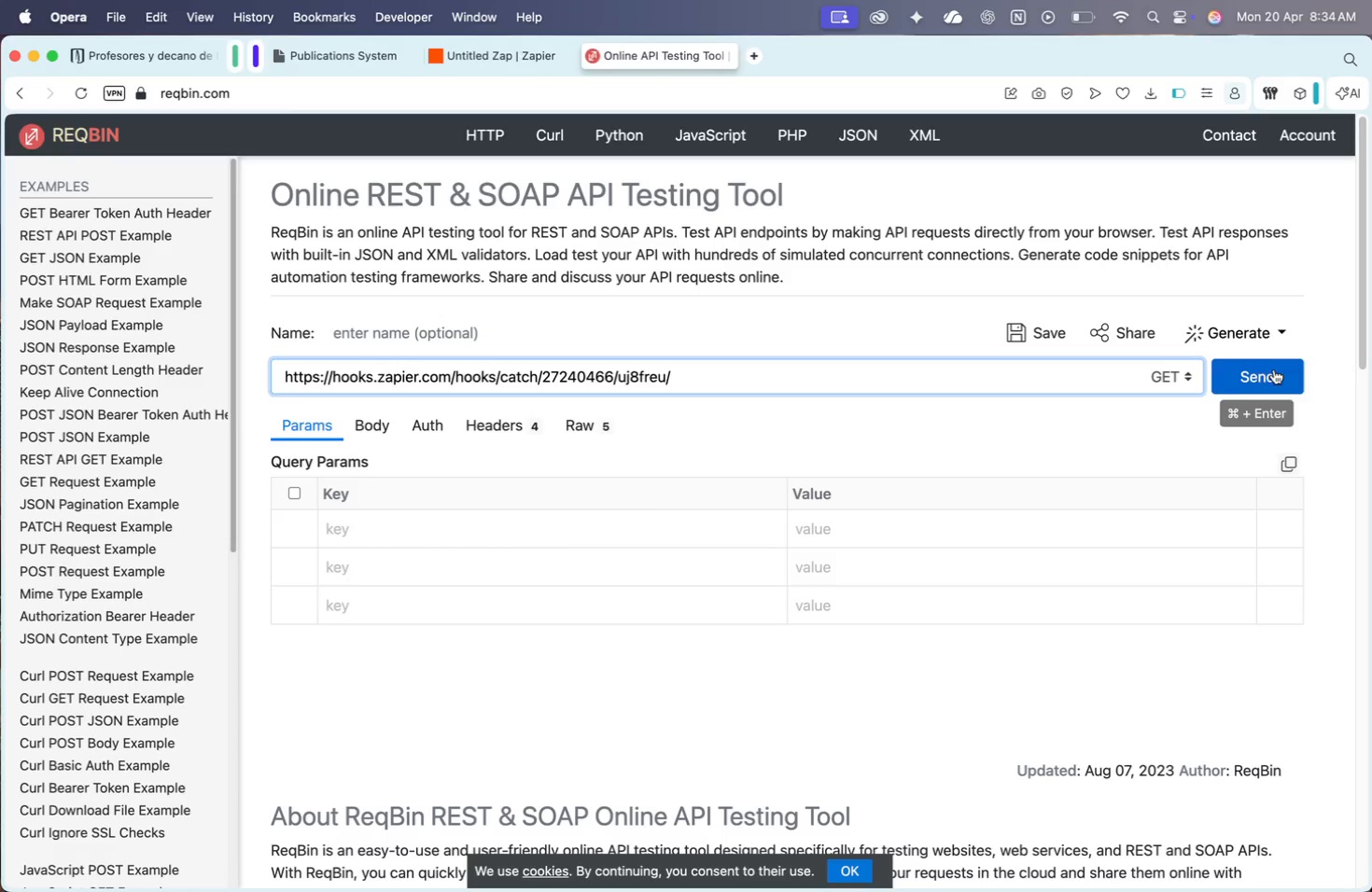 
left_click([1166, 387])
 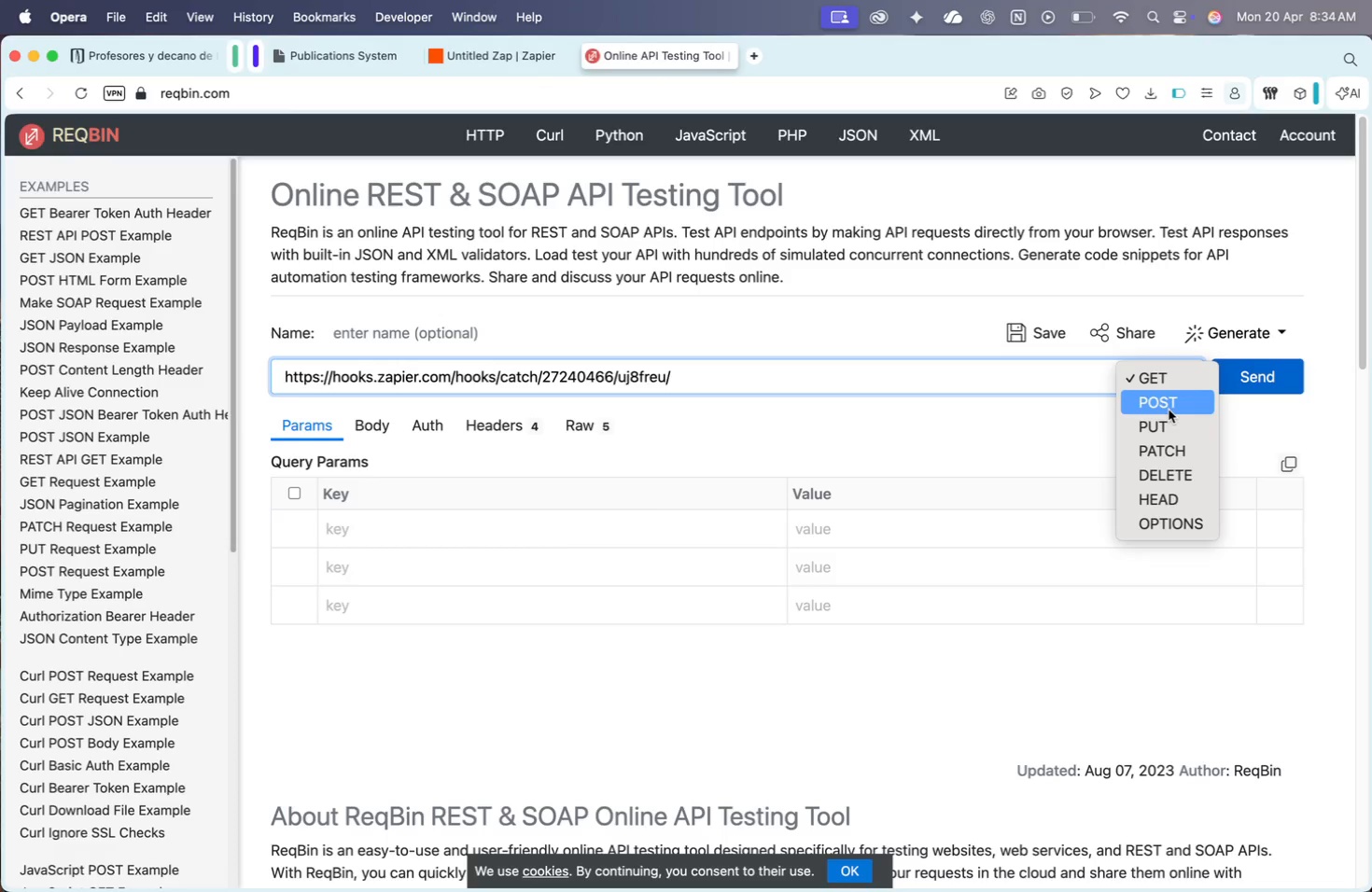 
left_click([1169, 407])
 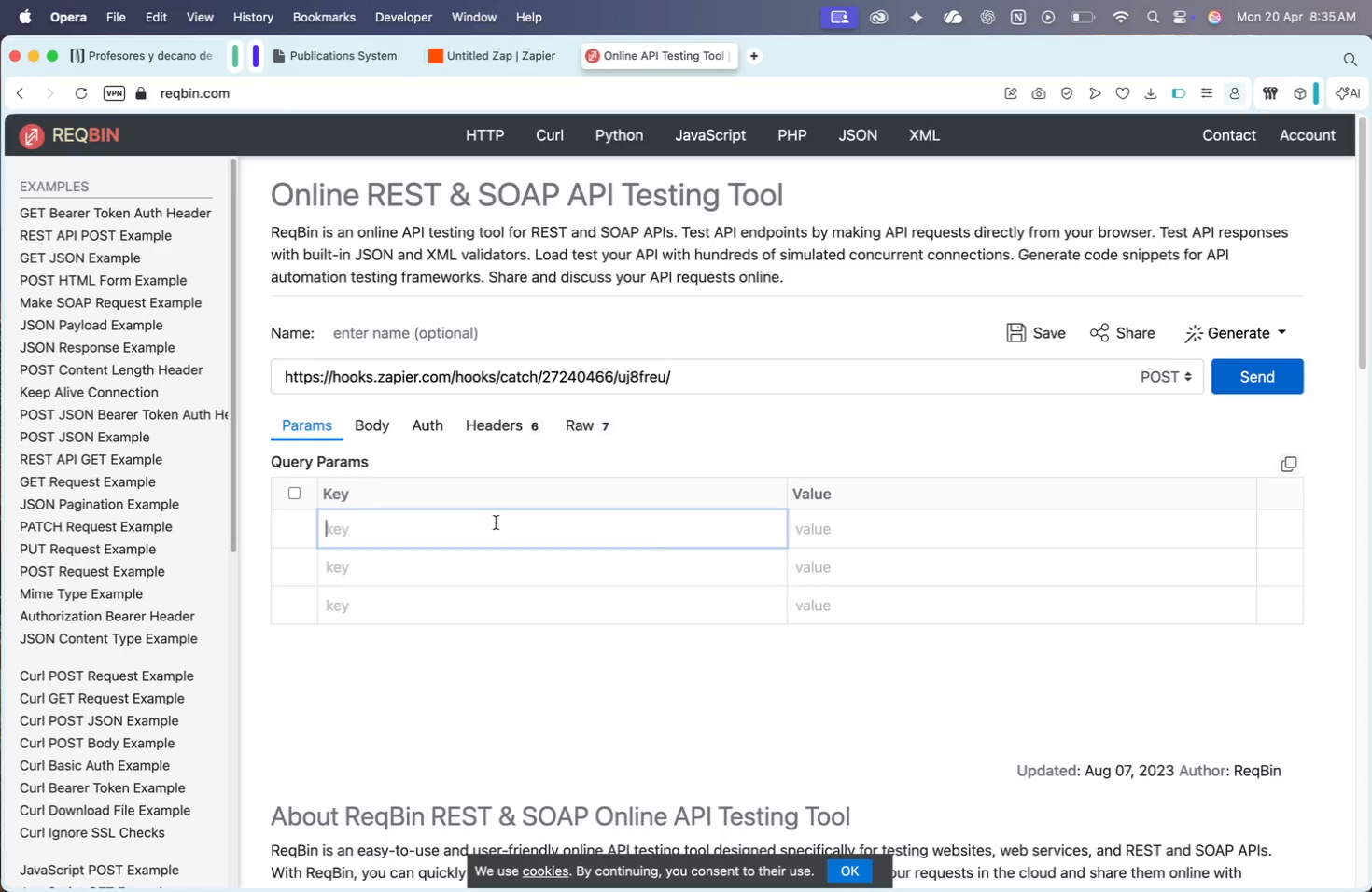 
mouse_move([566, 562])
 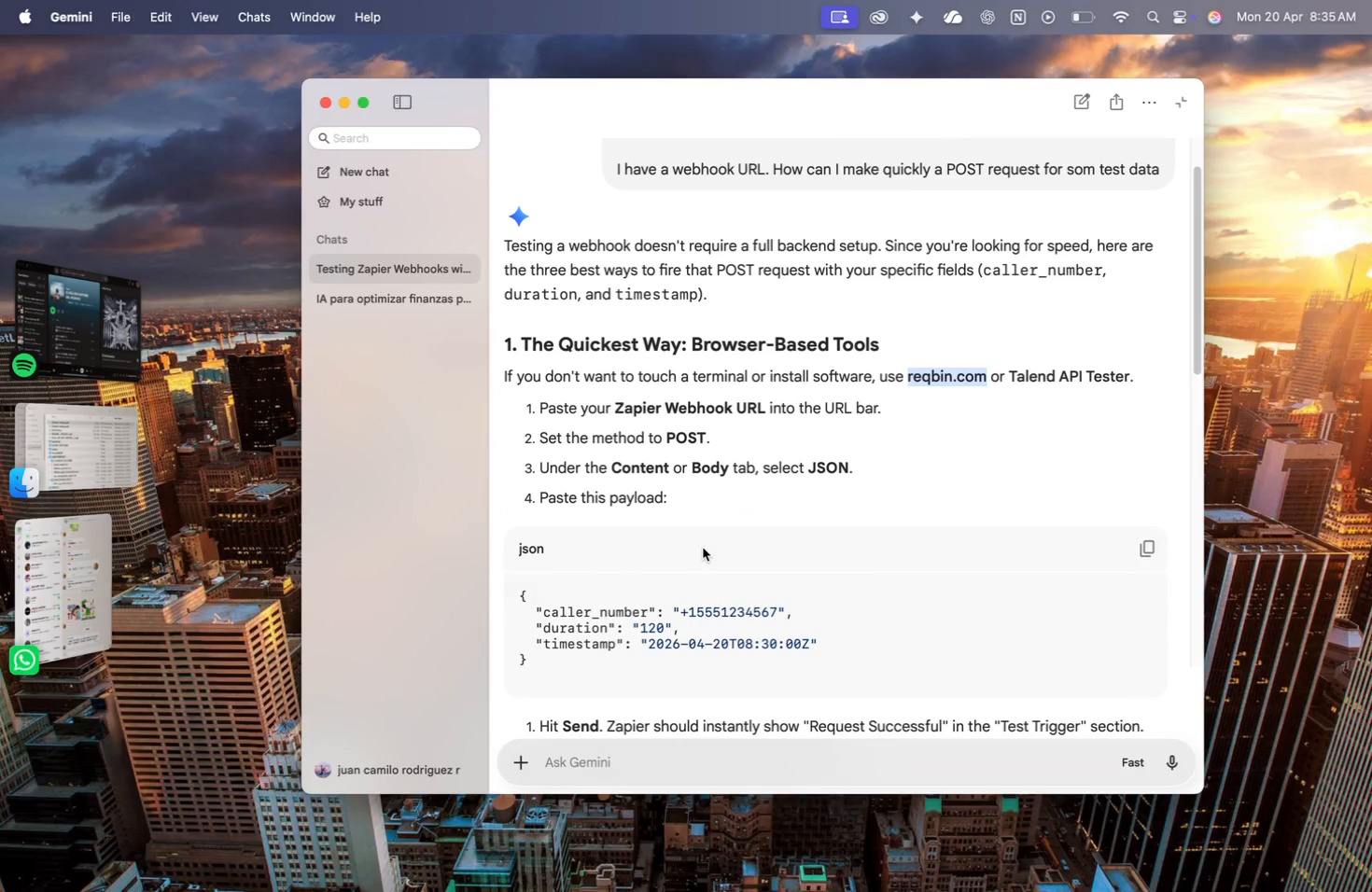 
scroll: coordinate [703, 548], scroll_direction: down, amount: 6.0
 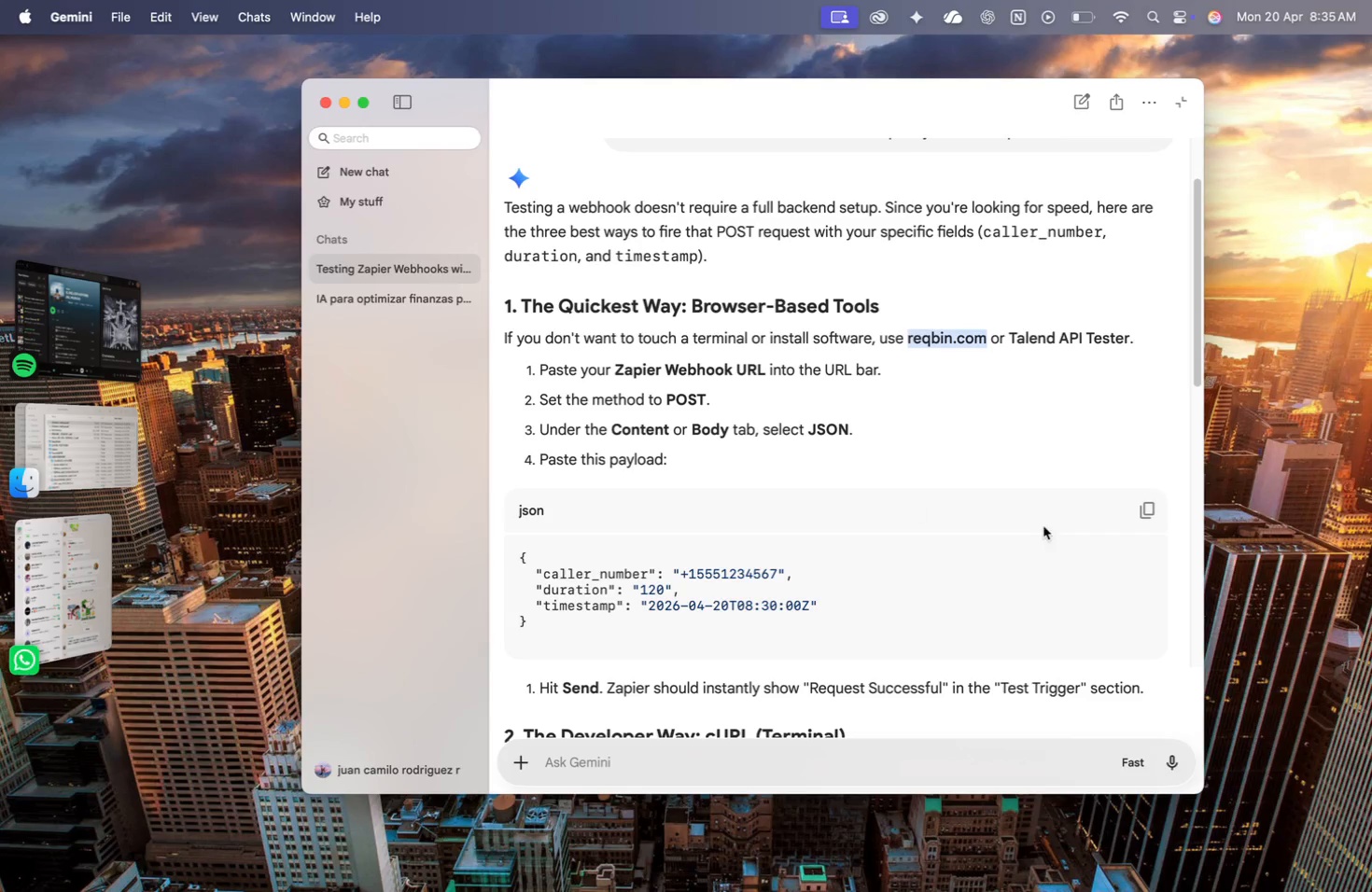 
left_click([1152, 504])
 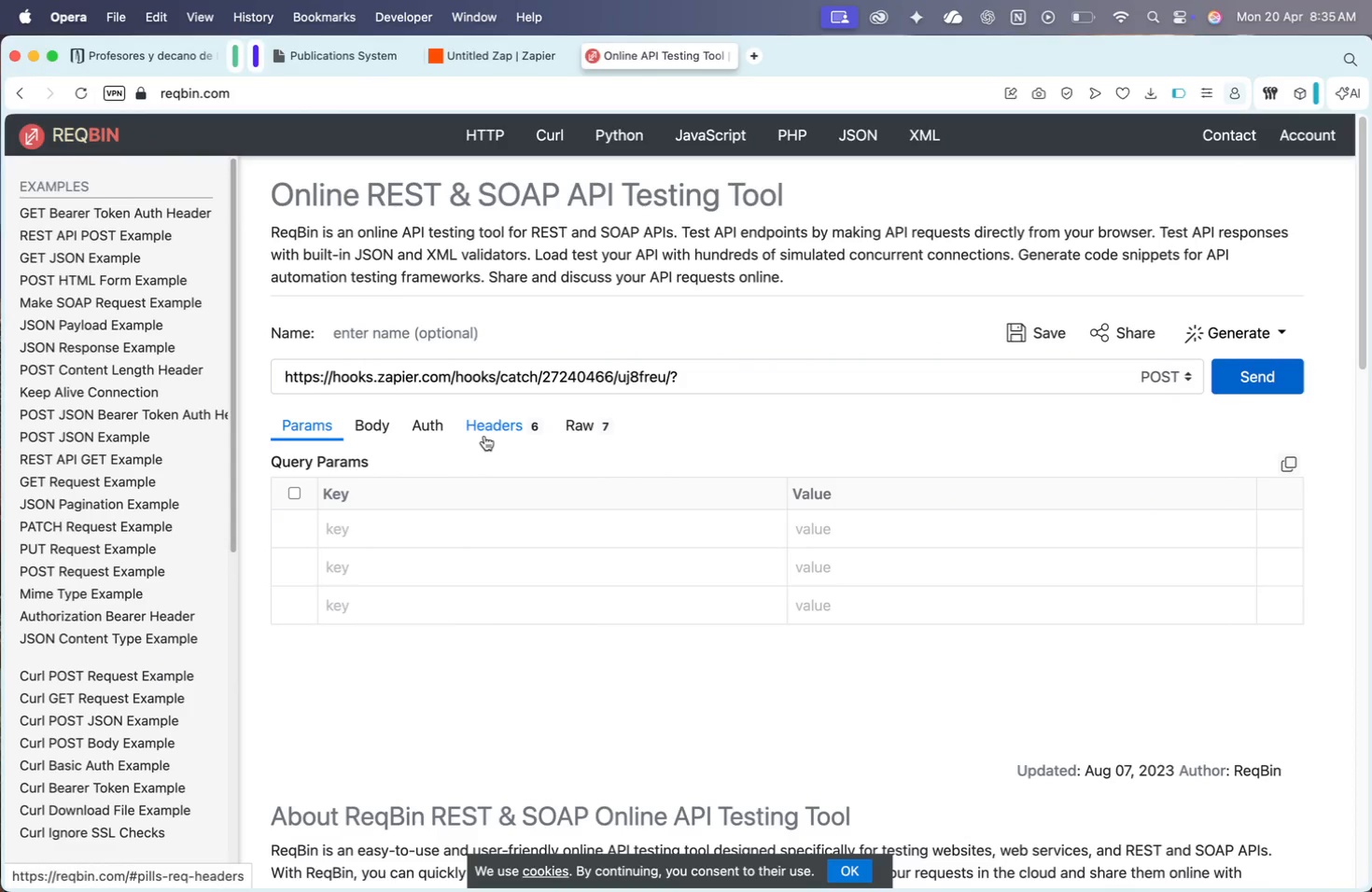 
left_click([357, 414])
 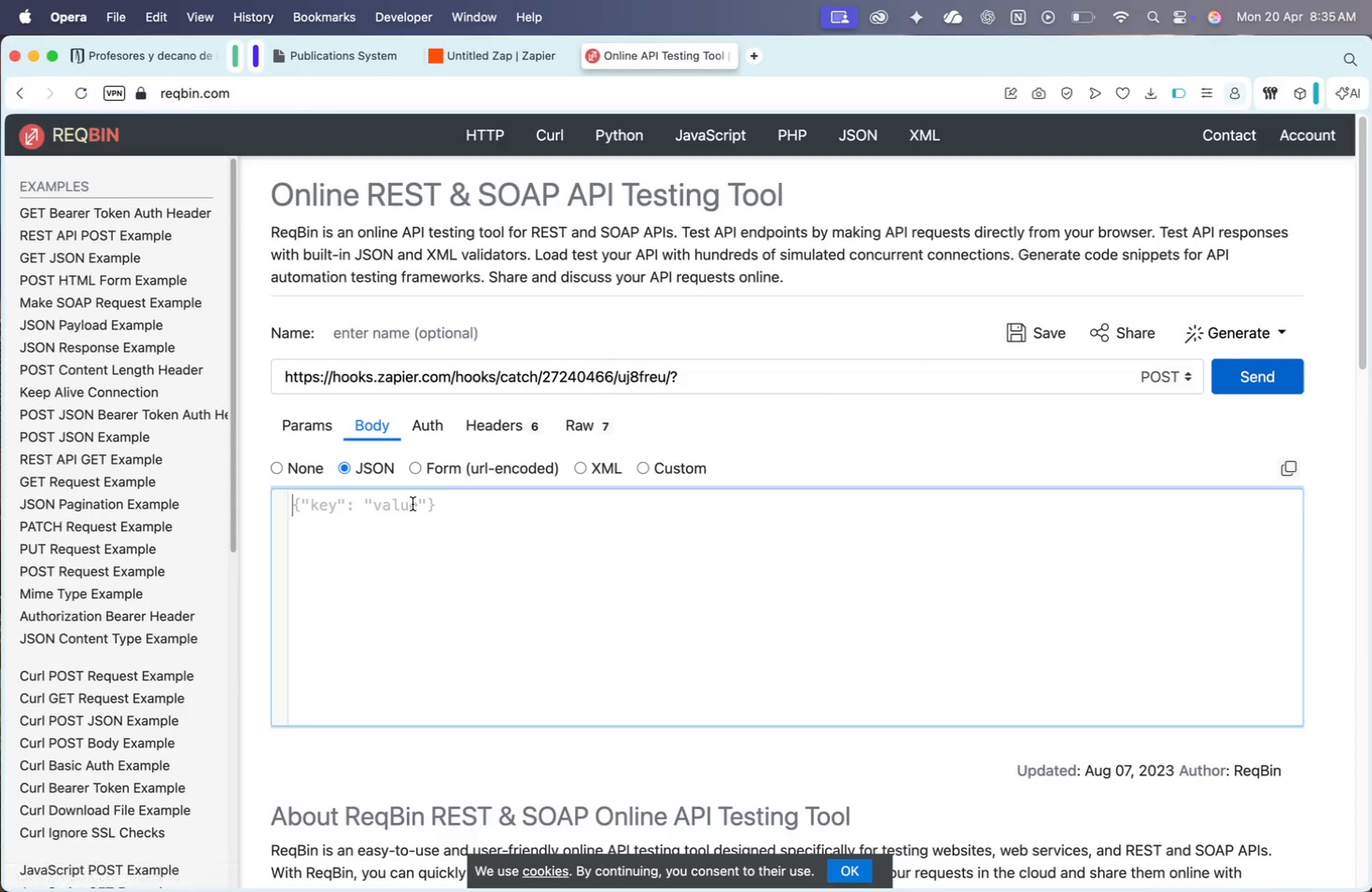 
key(Meta+CommandLeft)
 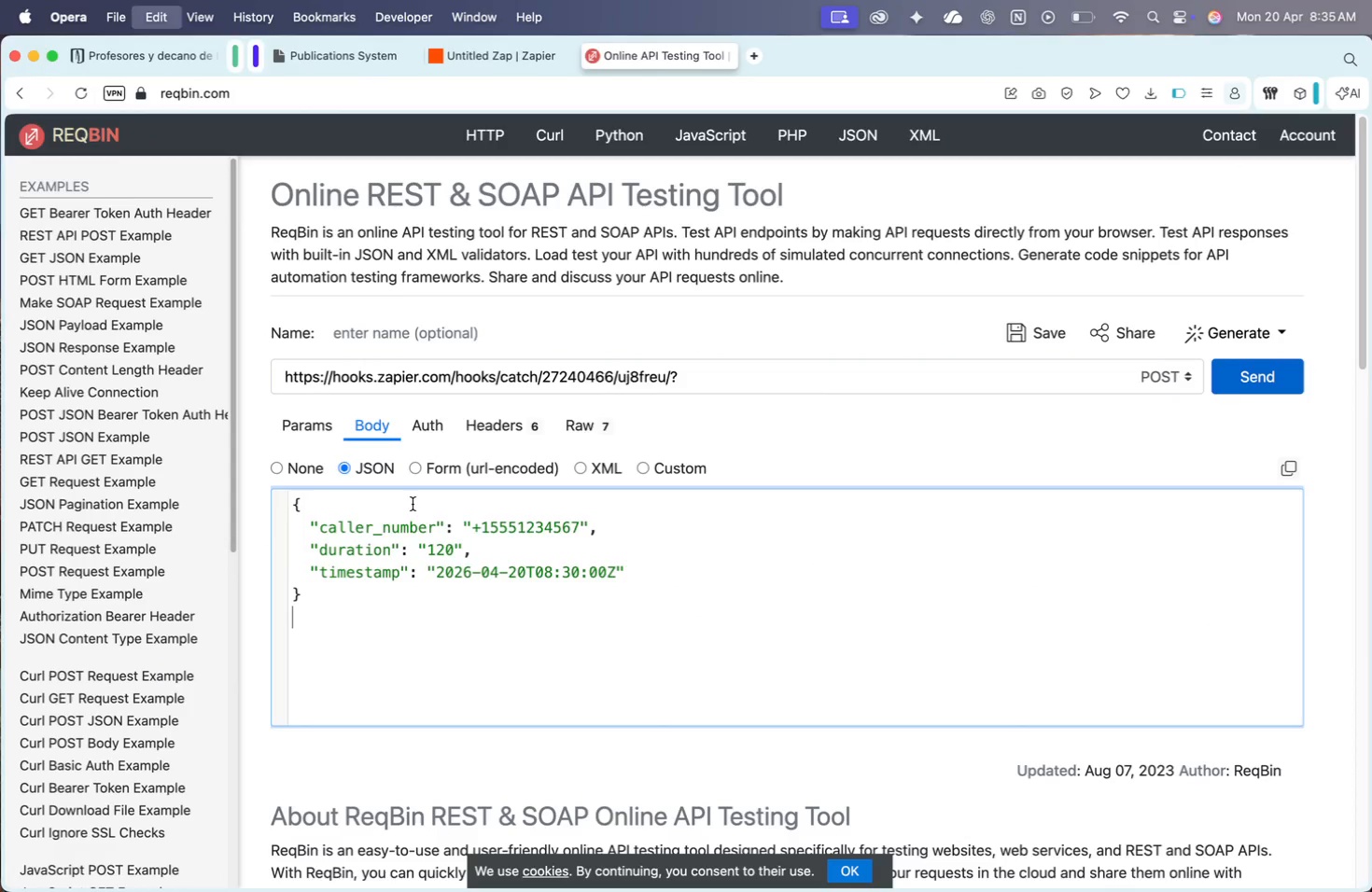 
key(Meta+V)
 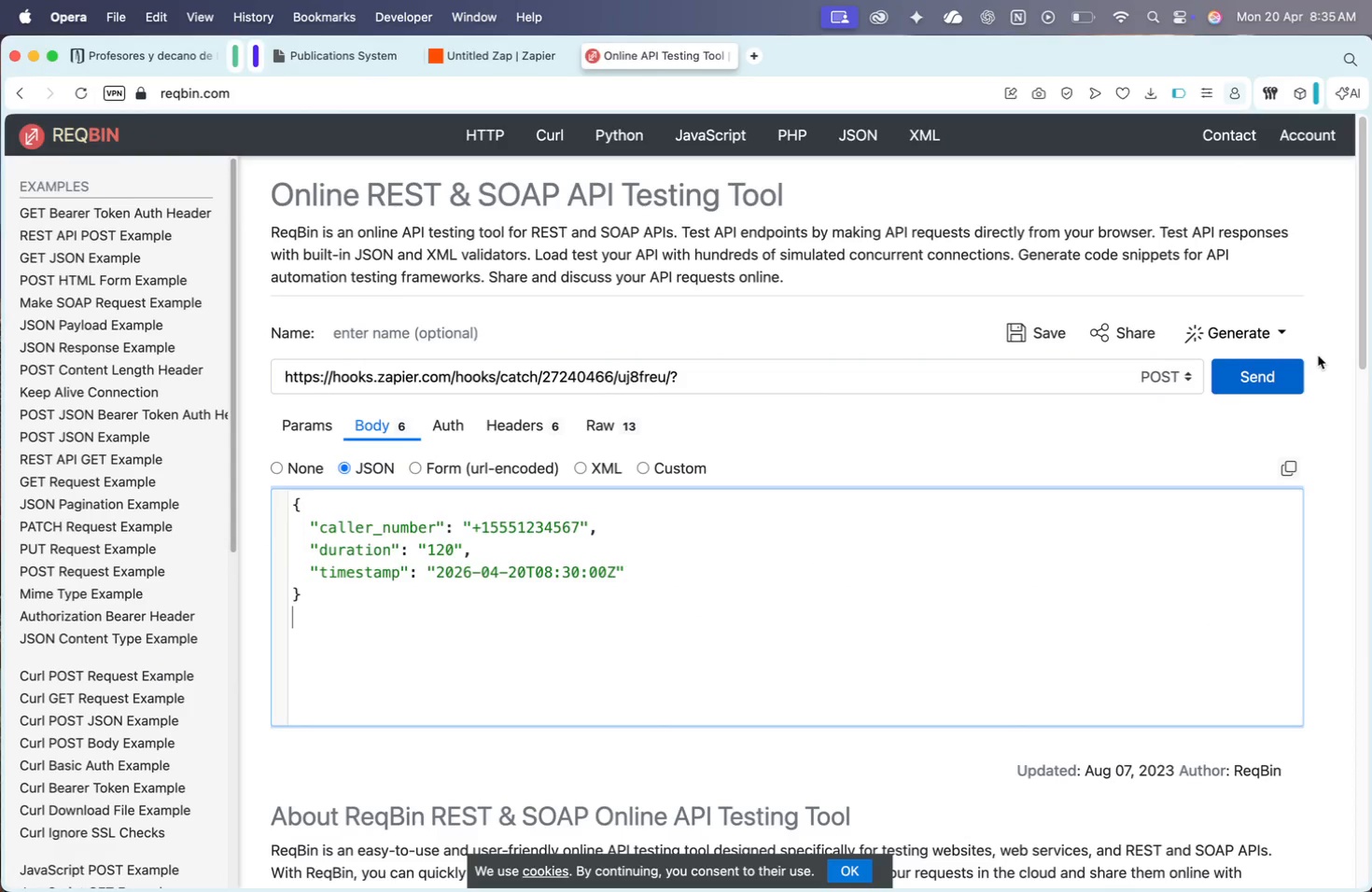 
left_click([1253, 377])
 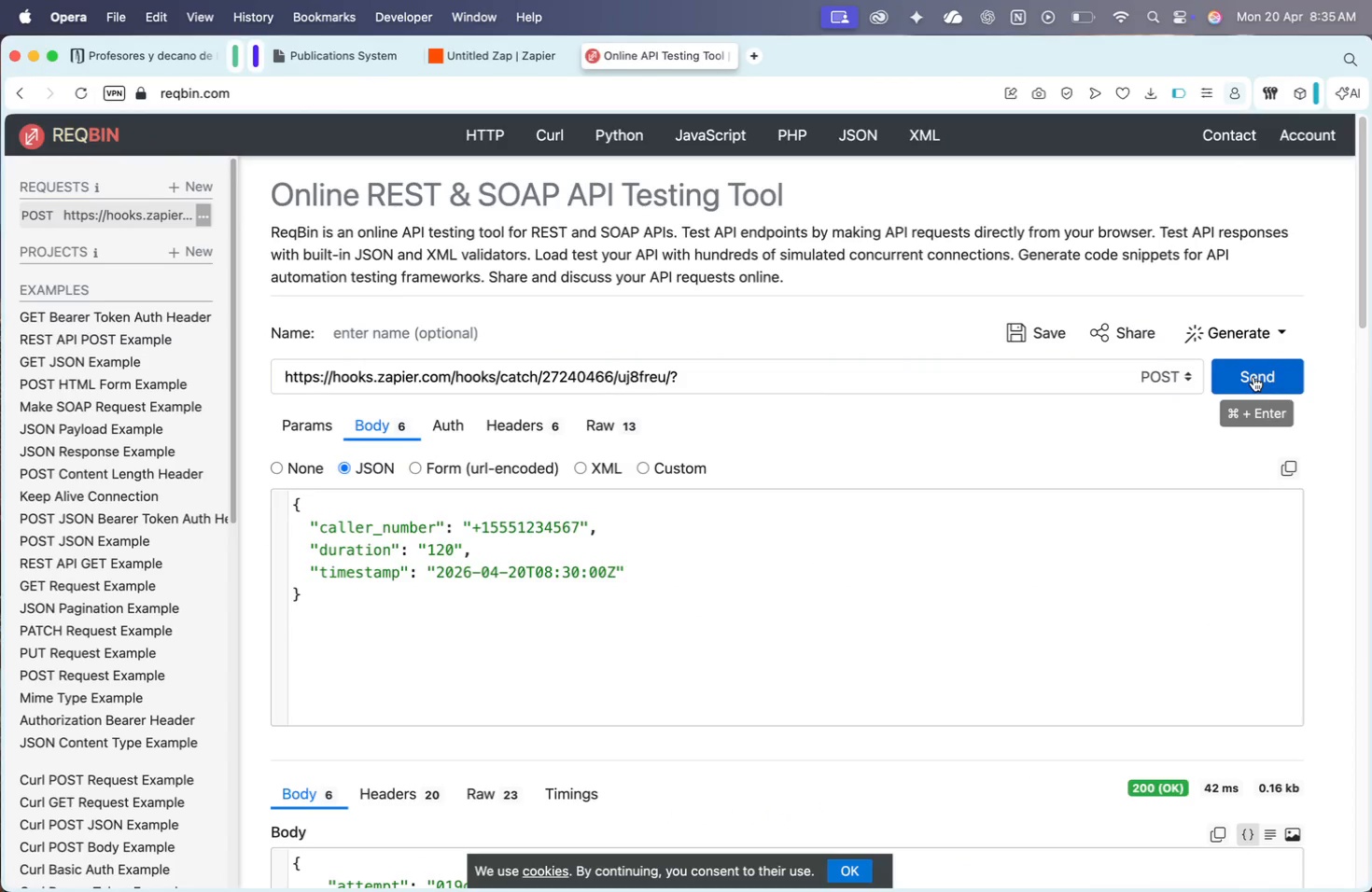 
scroll: coordinate [1253, 377], scroll_direction: down, amount: 30.0
 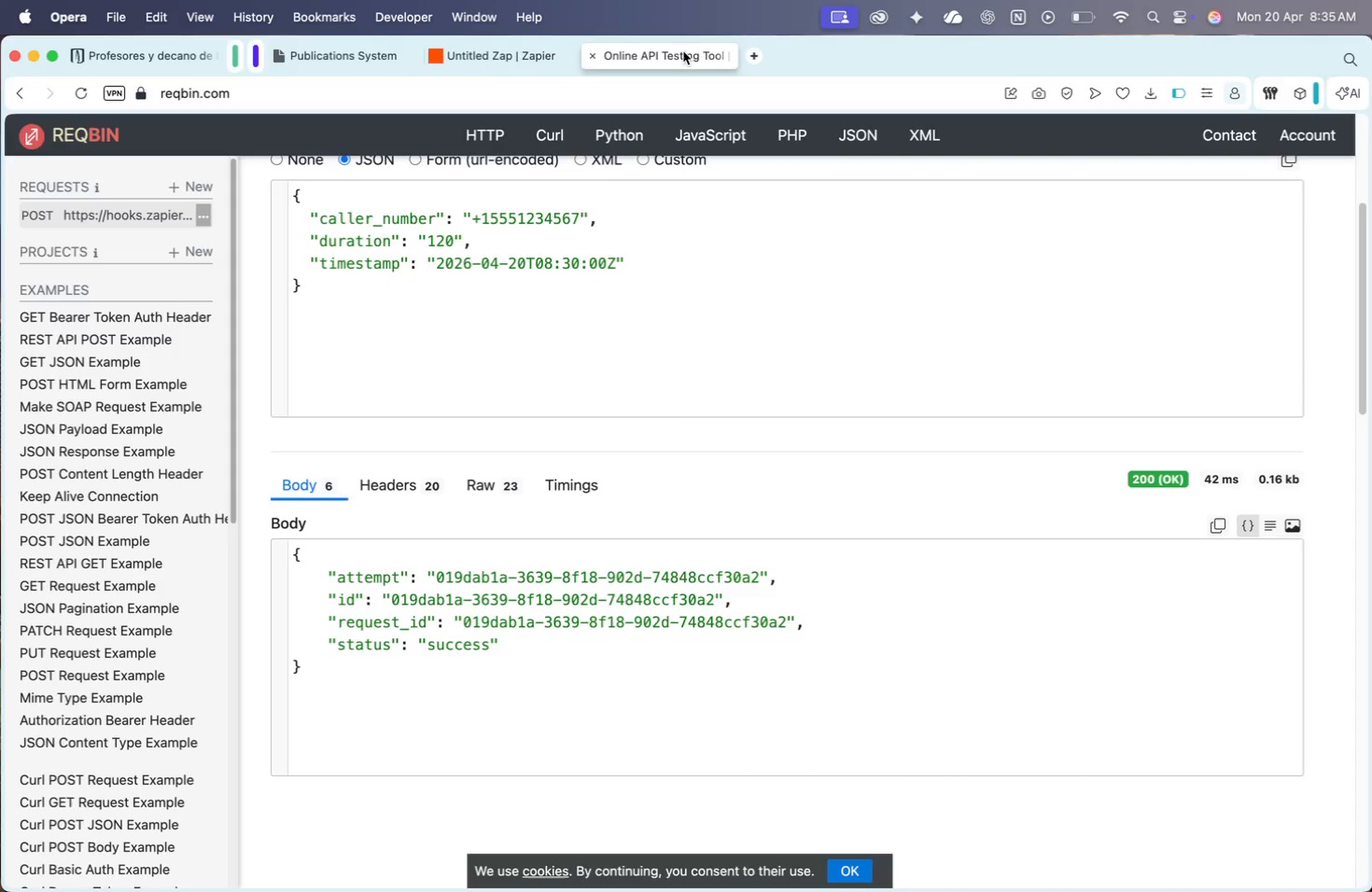 
left_click([483, 54])
 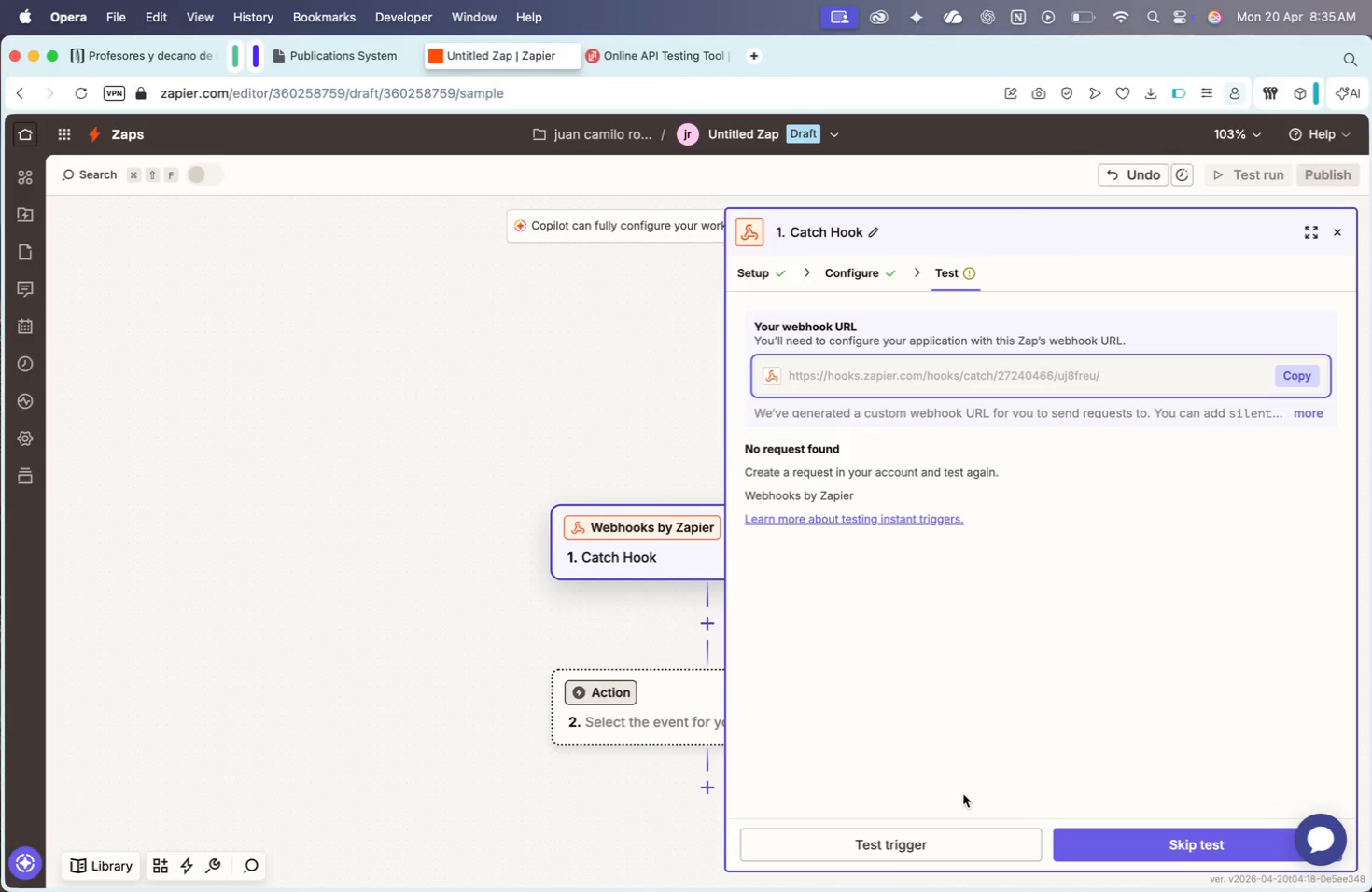 
left_click([944, 855])
 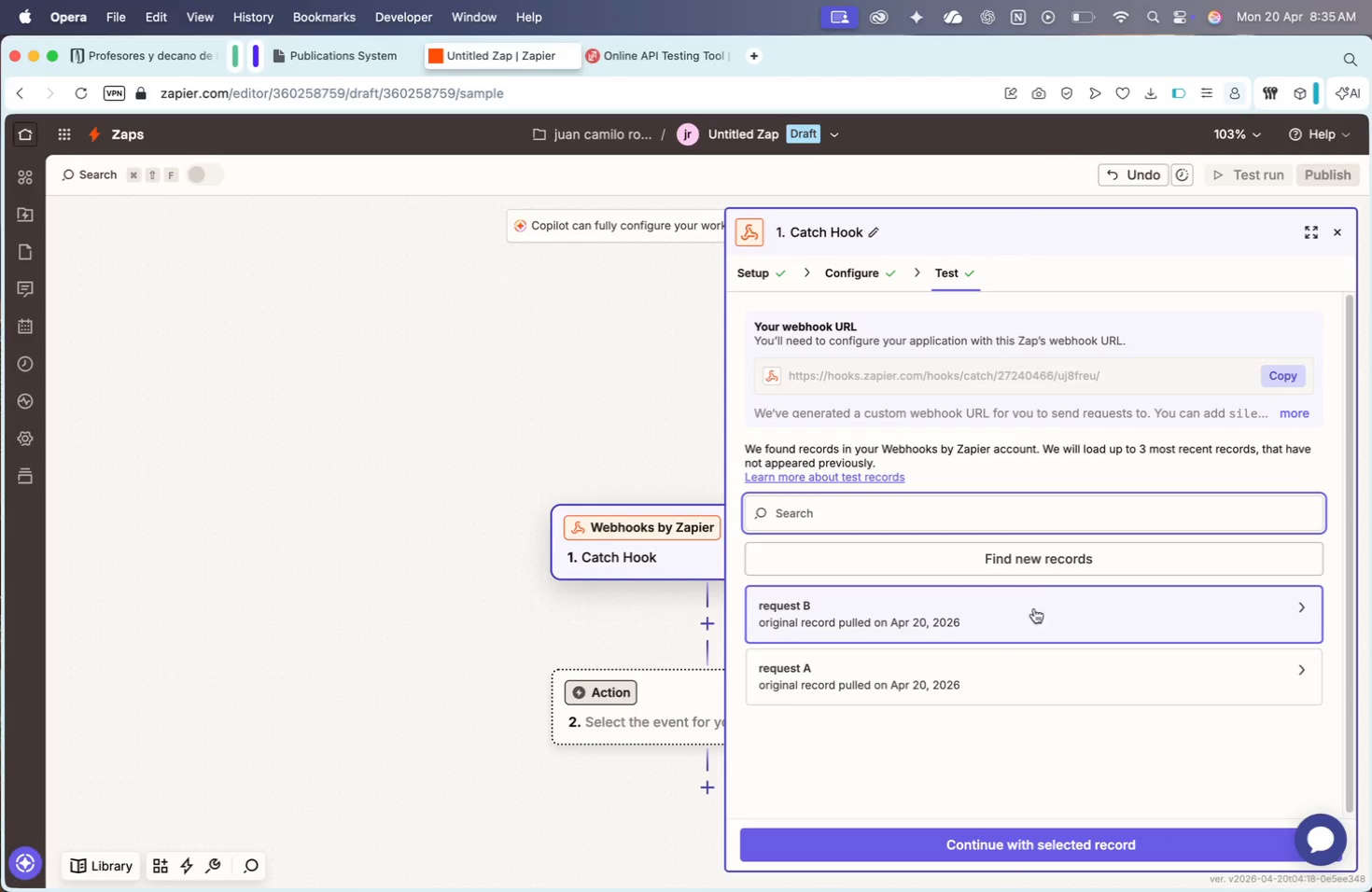 
left_click([1012, 606])
 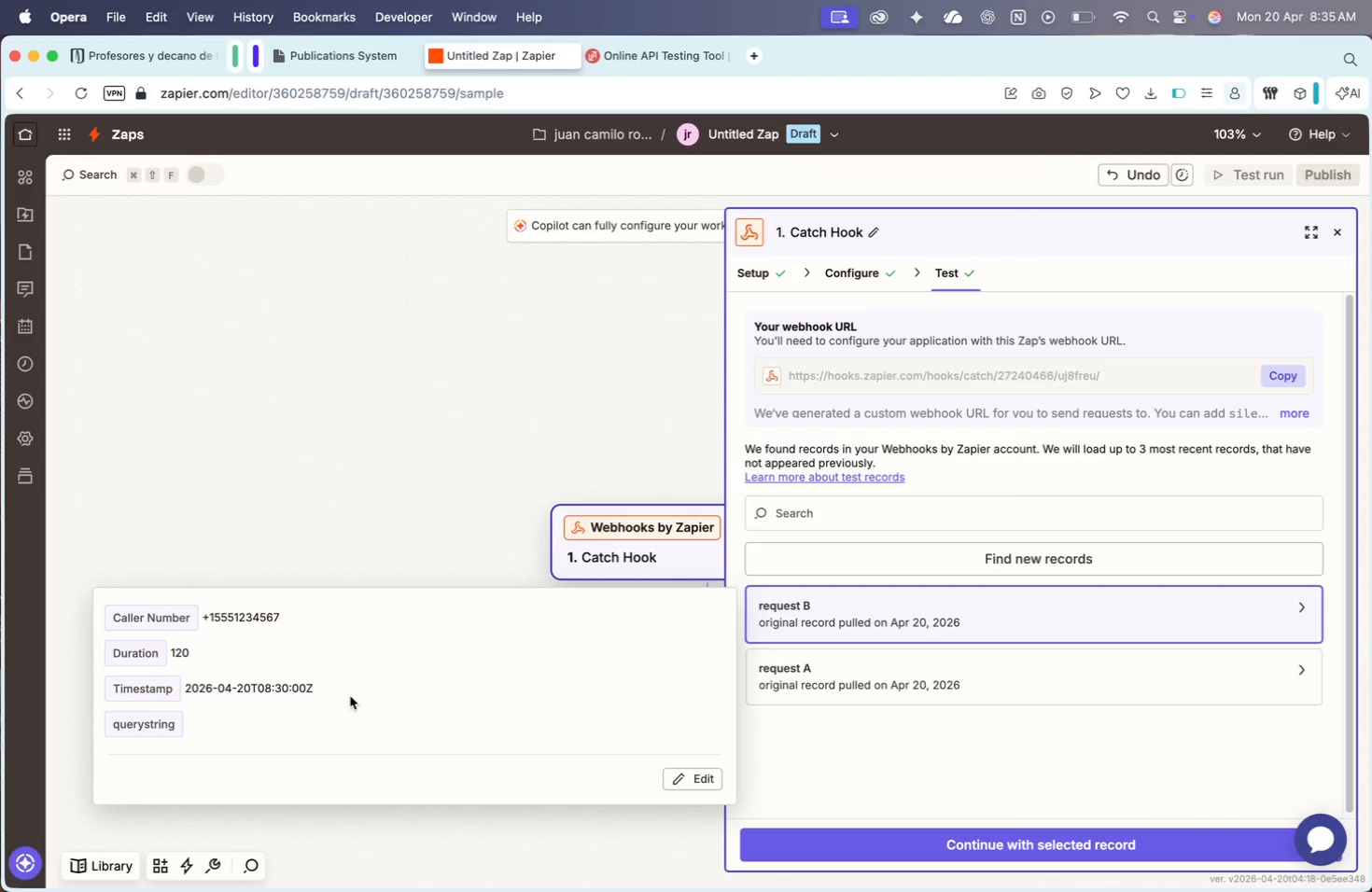 
wait(7.7)
 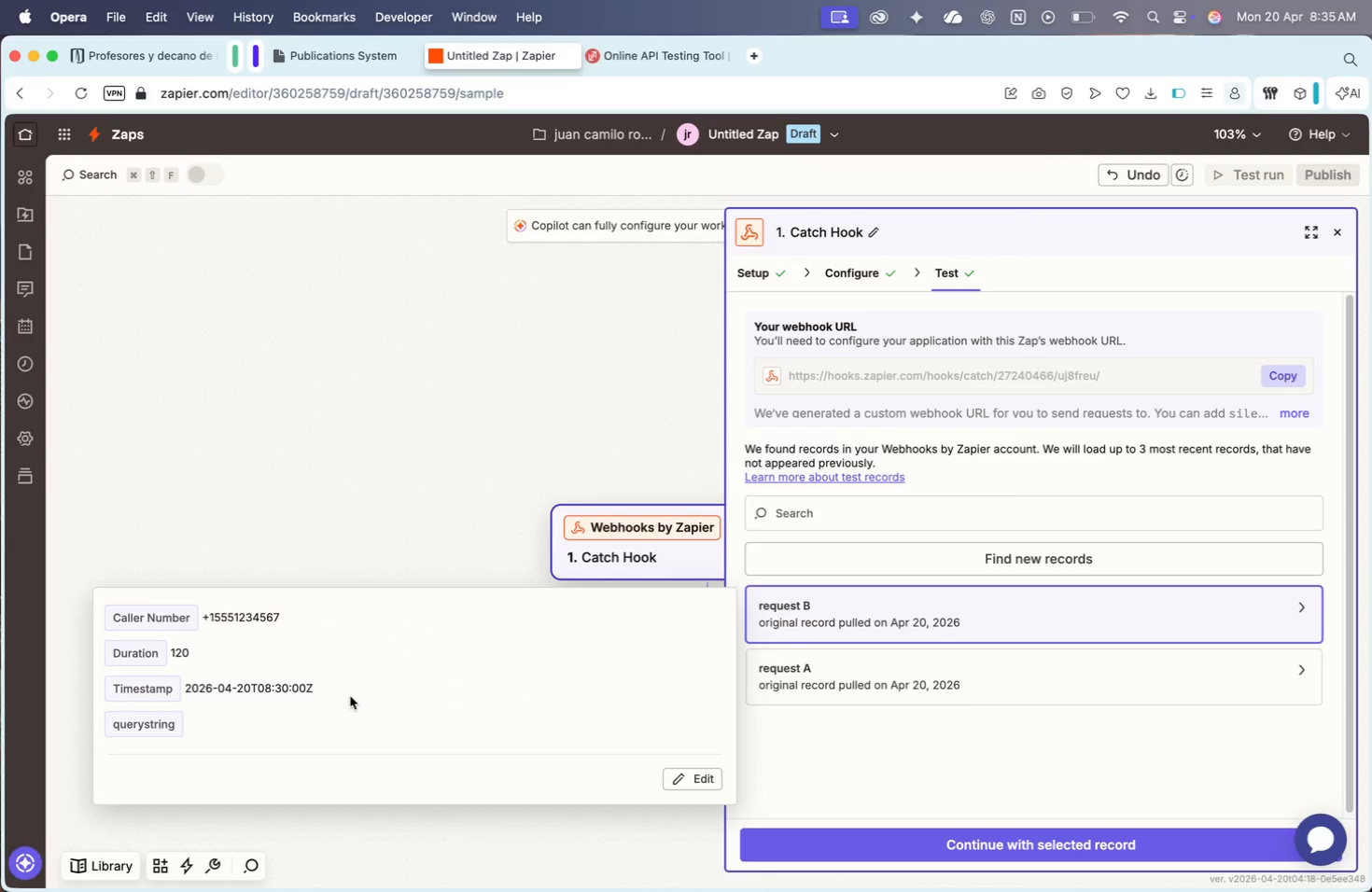 
left_click([953, 854])
 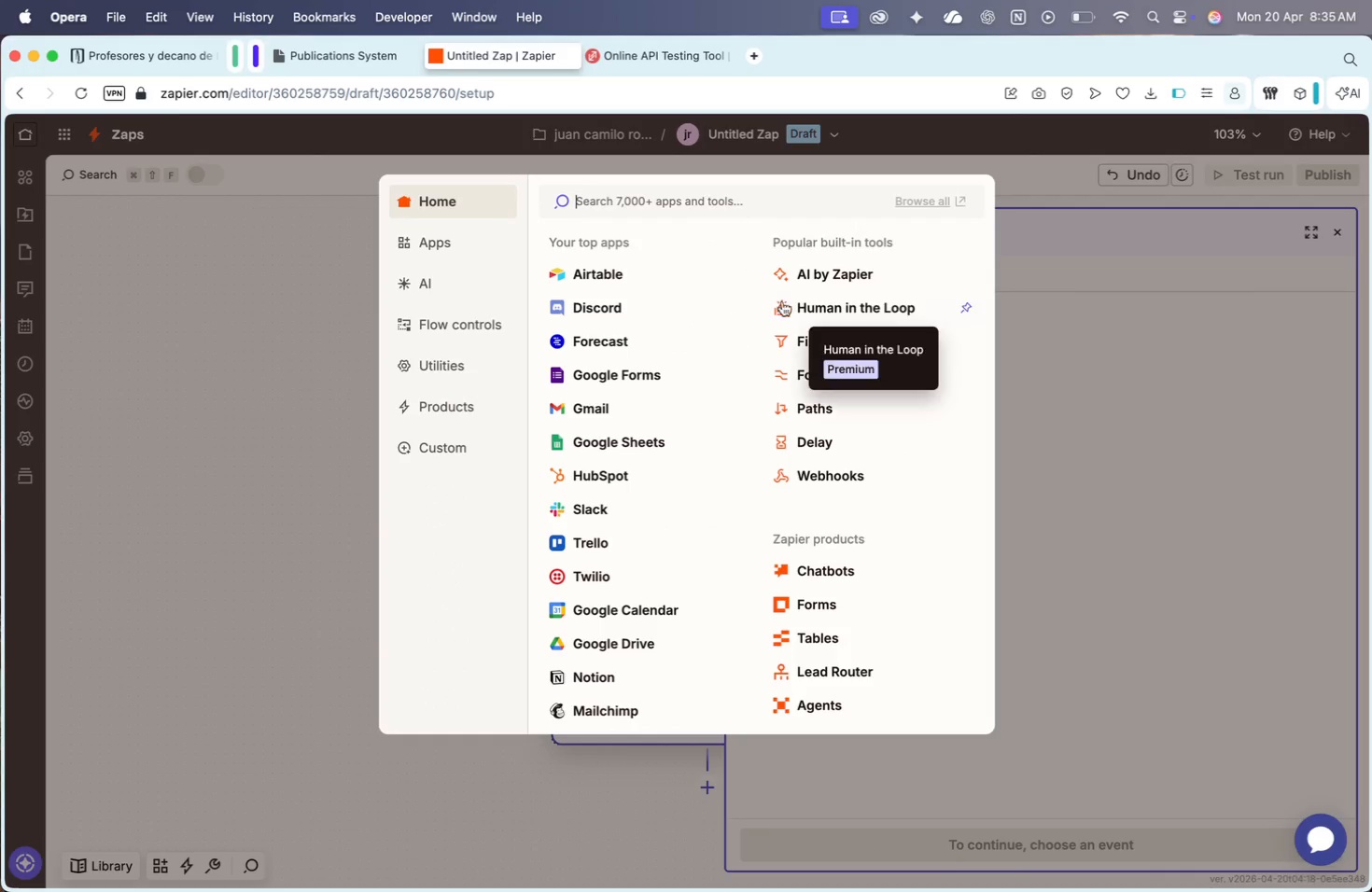 
left_click([794, 371])
 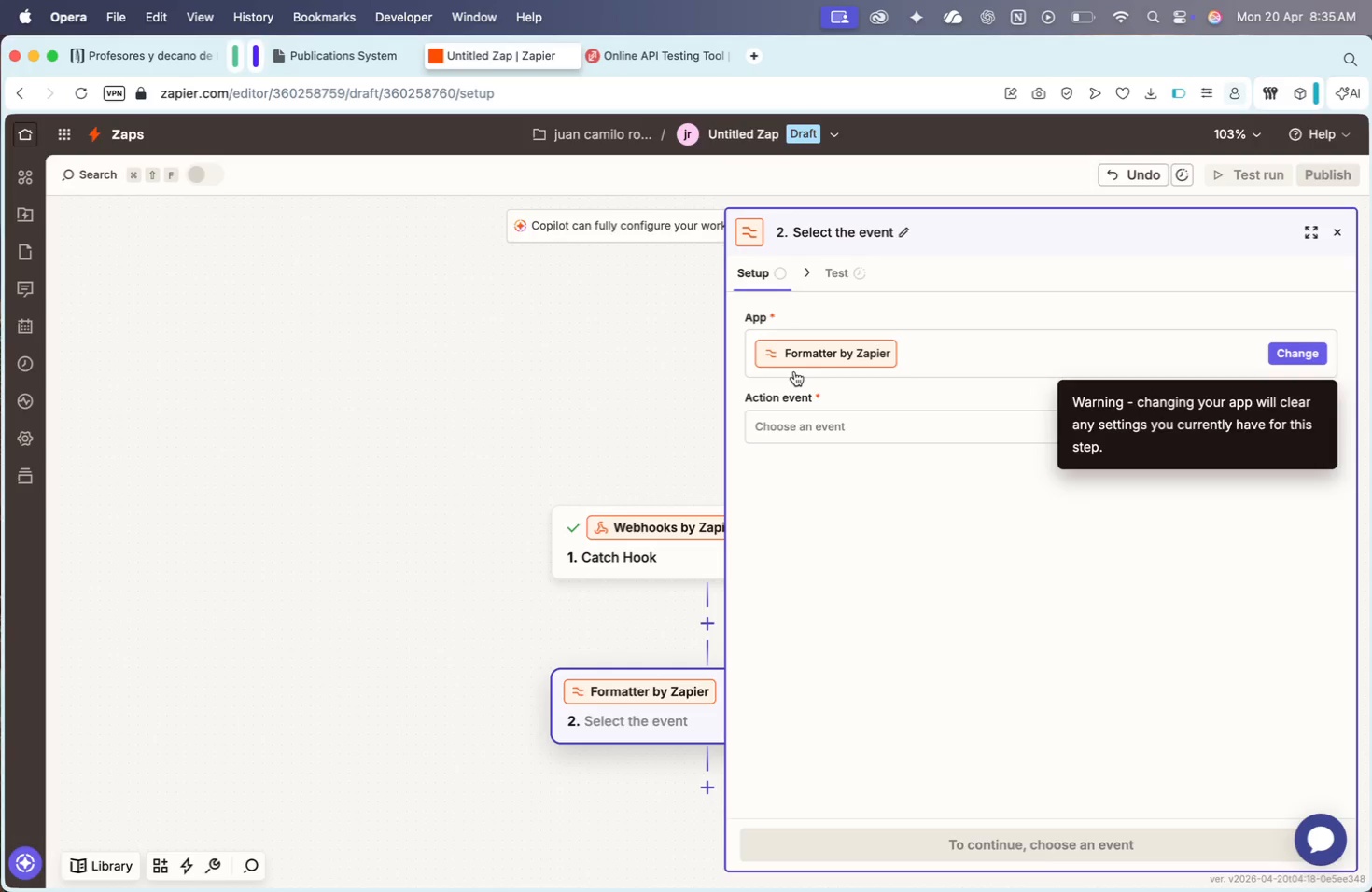 
wait(22.83)
 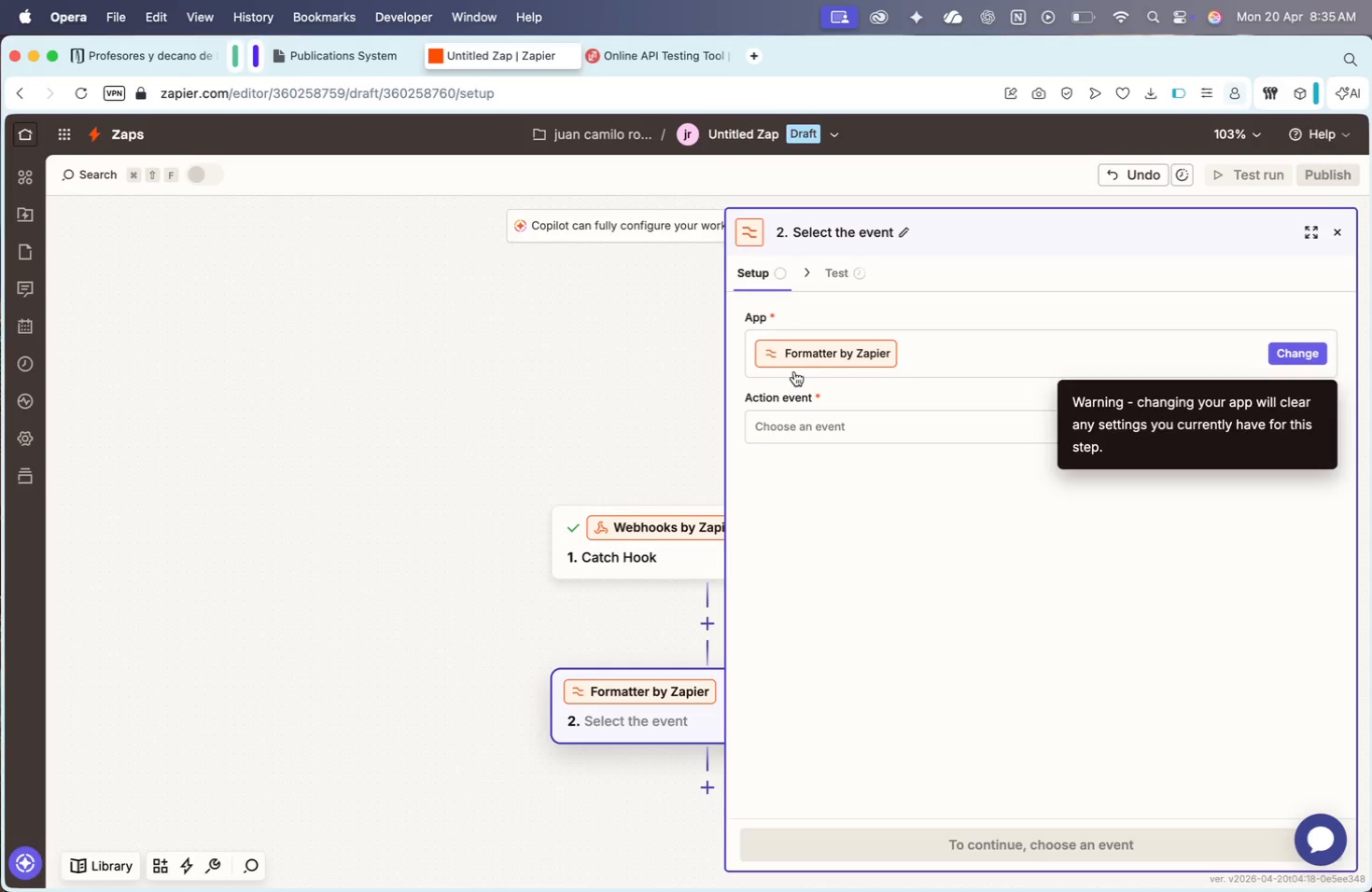 
left_click([857, 428])
 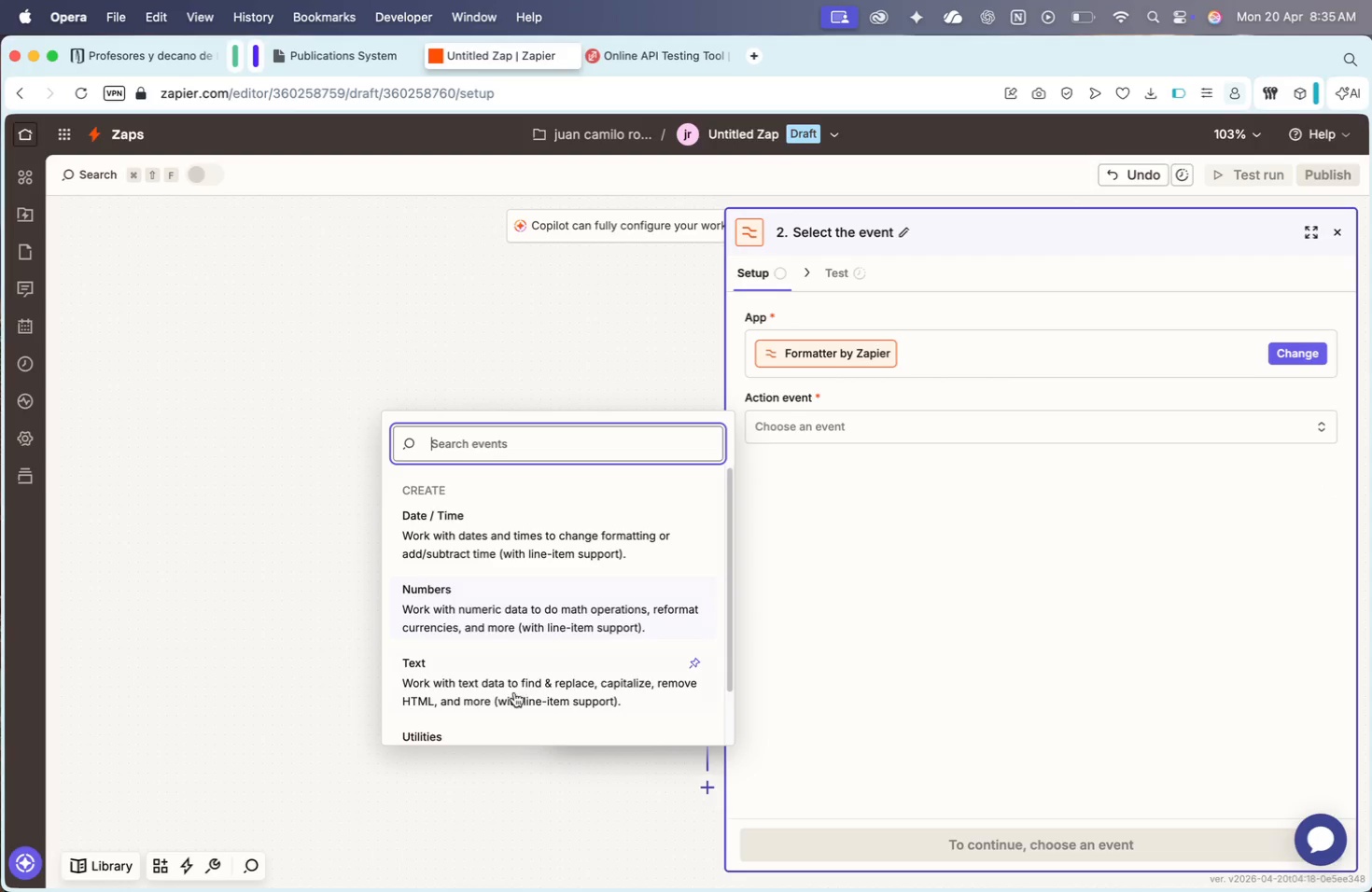 
scroll: coordinate [513, 694], scroll_direction: down, amount: 4.0
 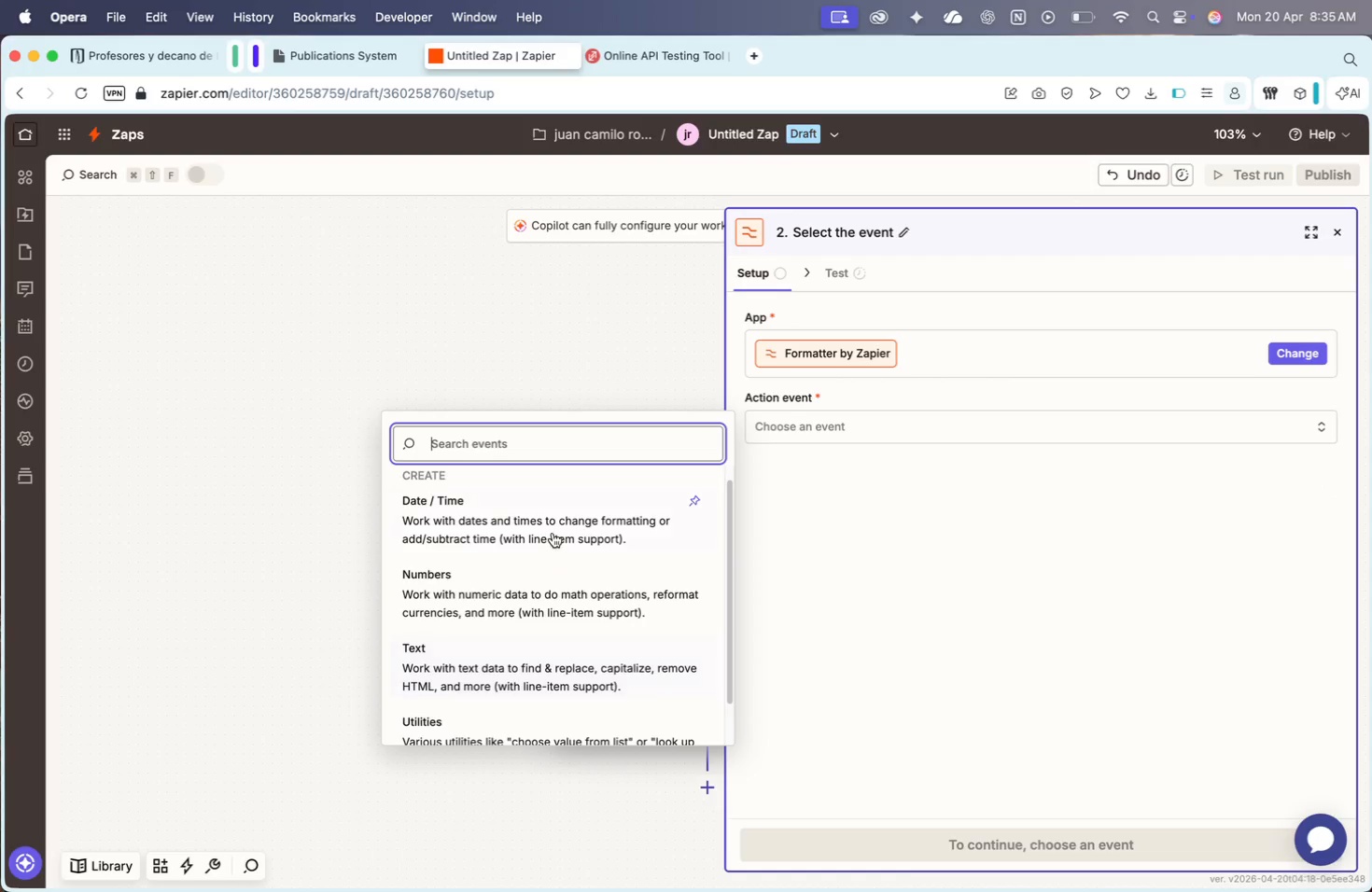 
left_click([553, 532])
 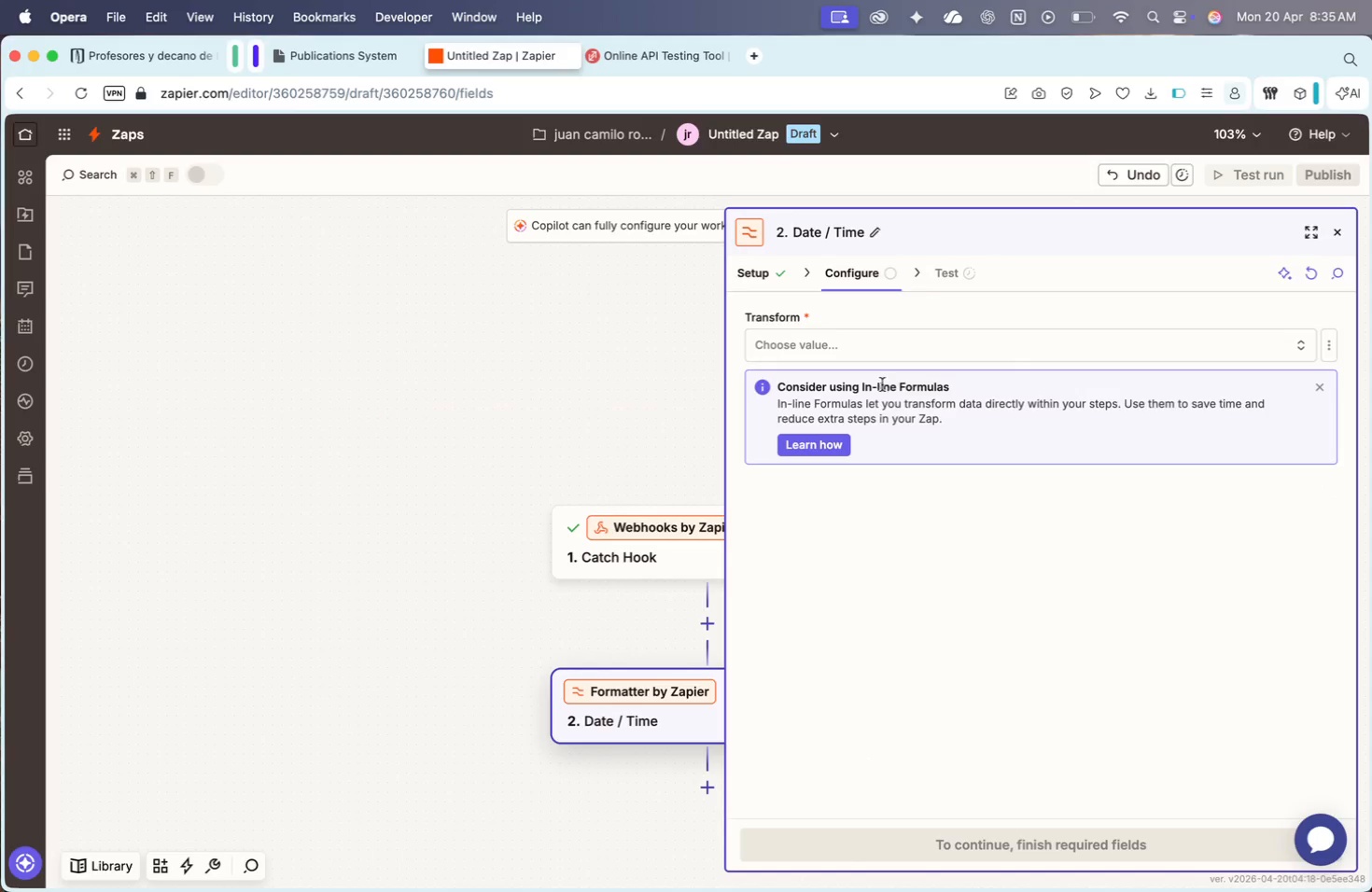 
left_click([865, 334])
 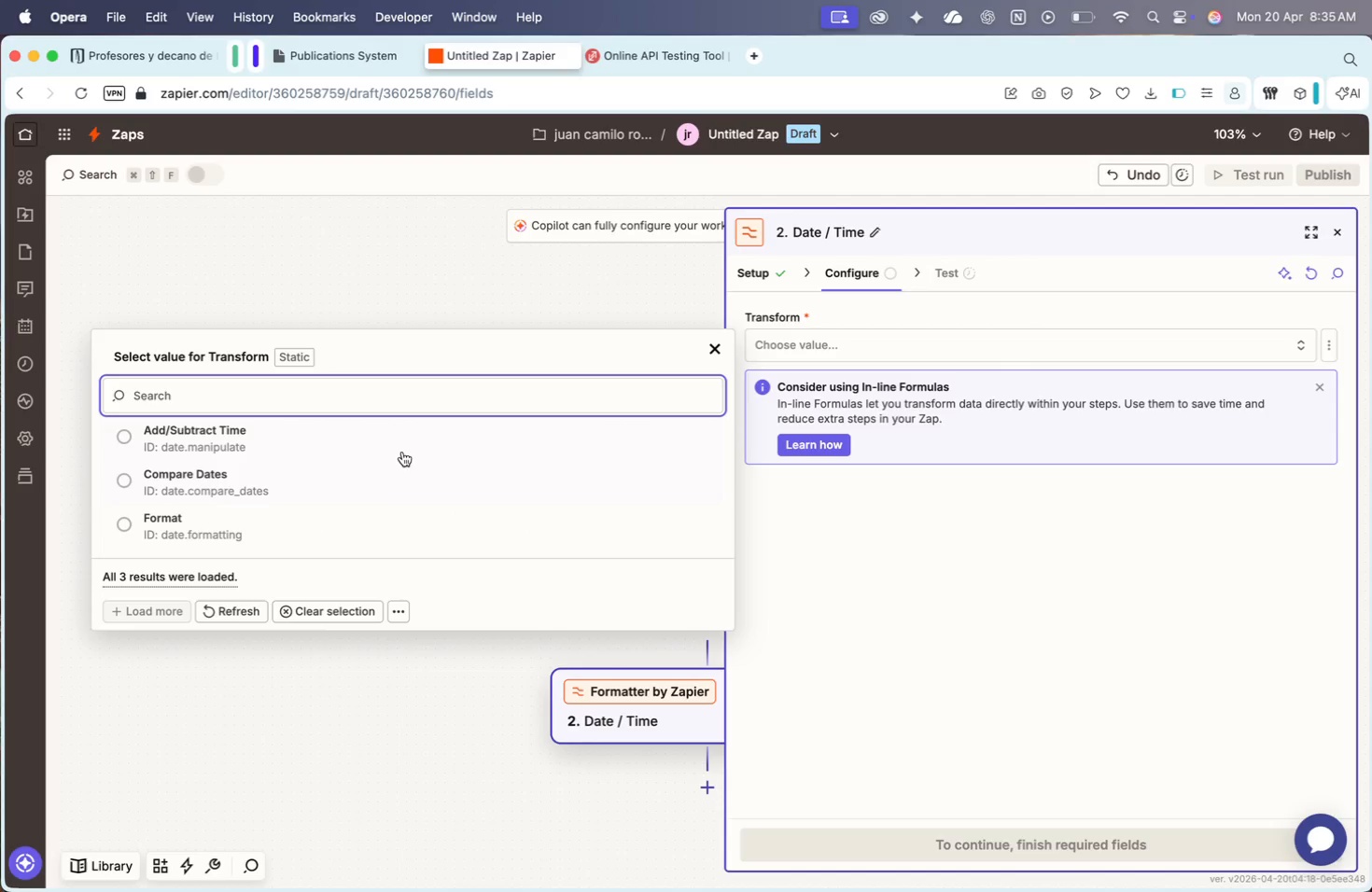 
left_click([365, 495])
 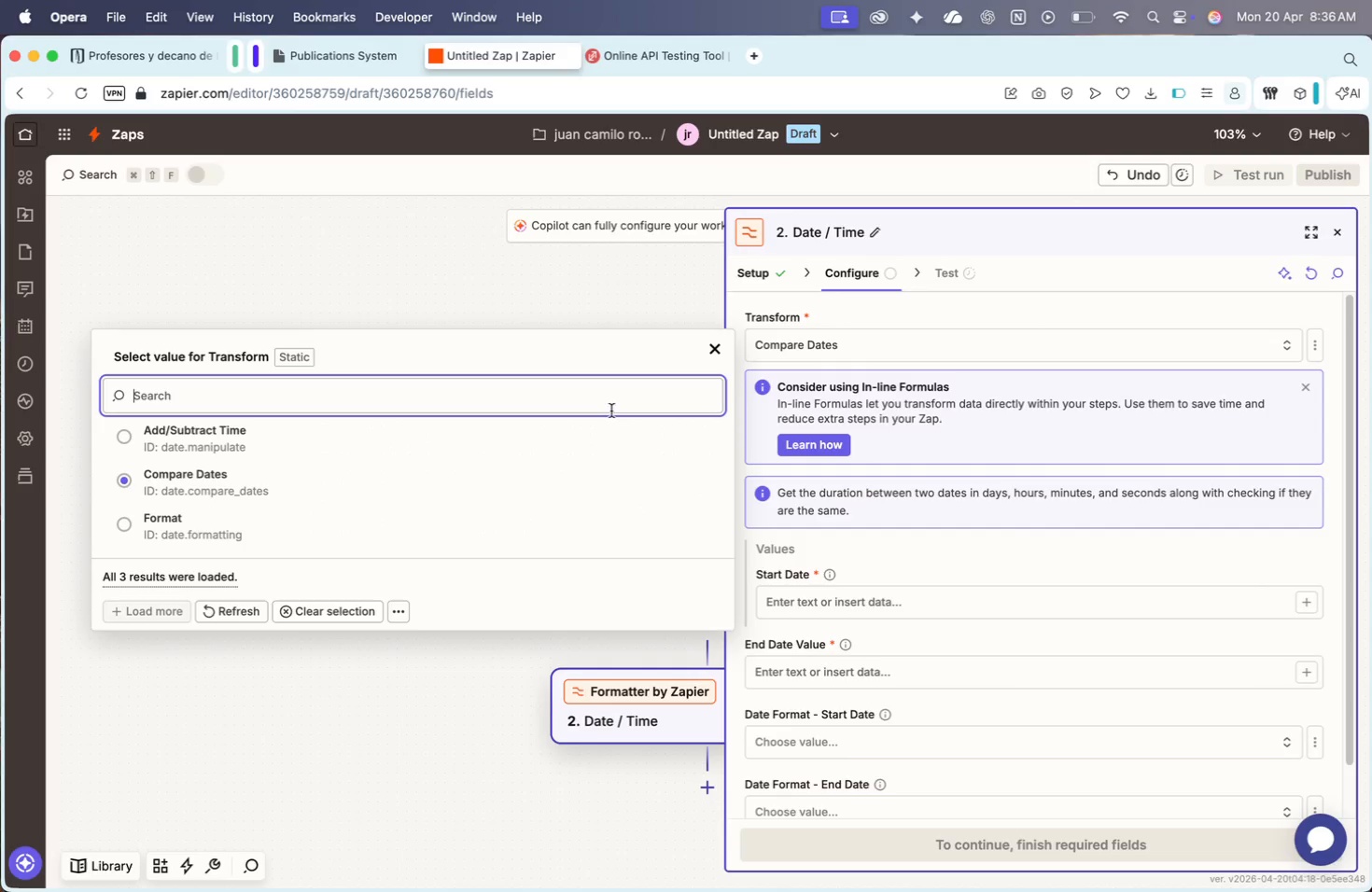 
left_click([329, 525])
 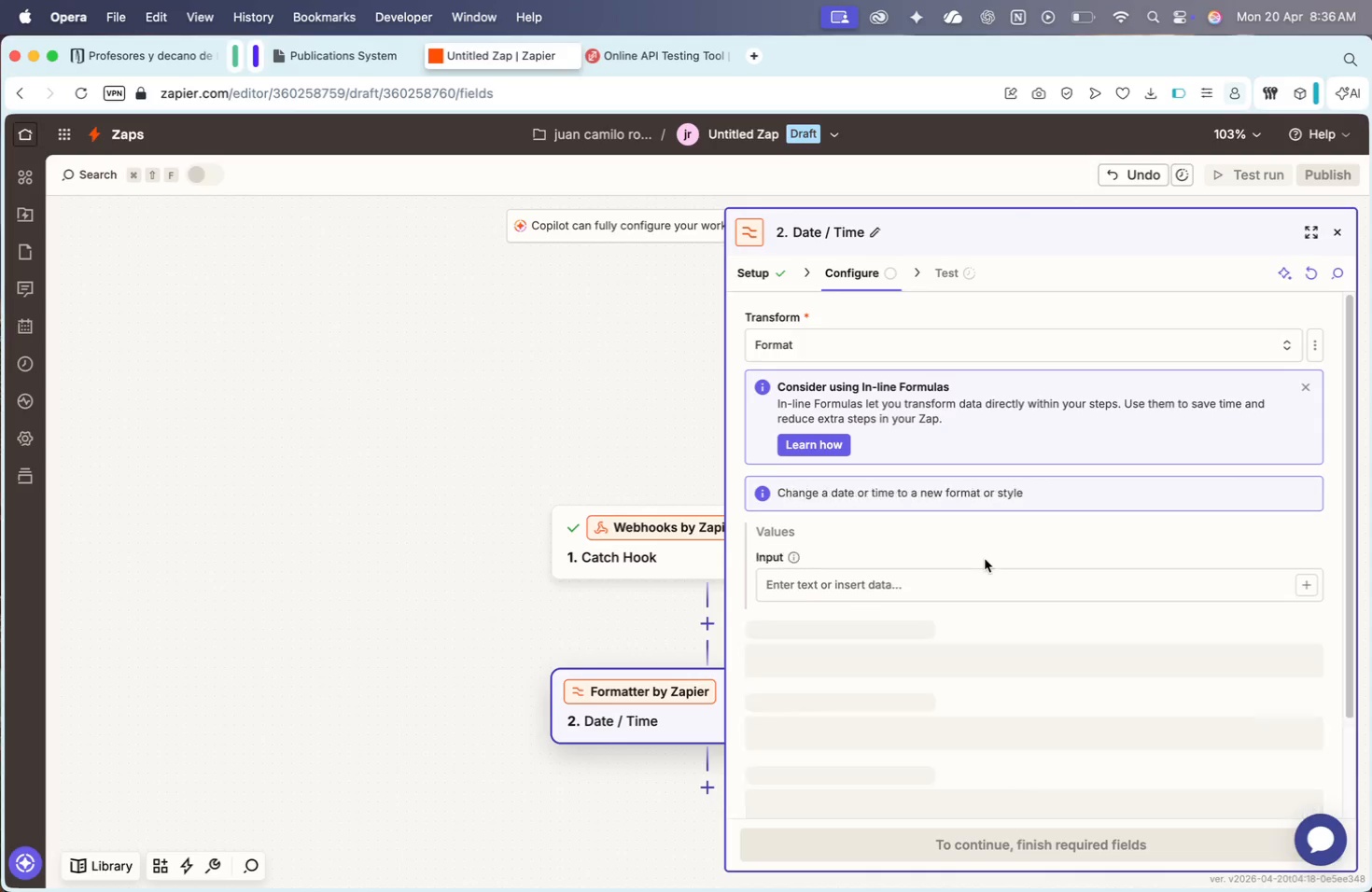 
scroll: coordinate [985, 559], scroll_direction: down, amount: 8.0
 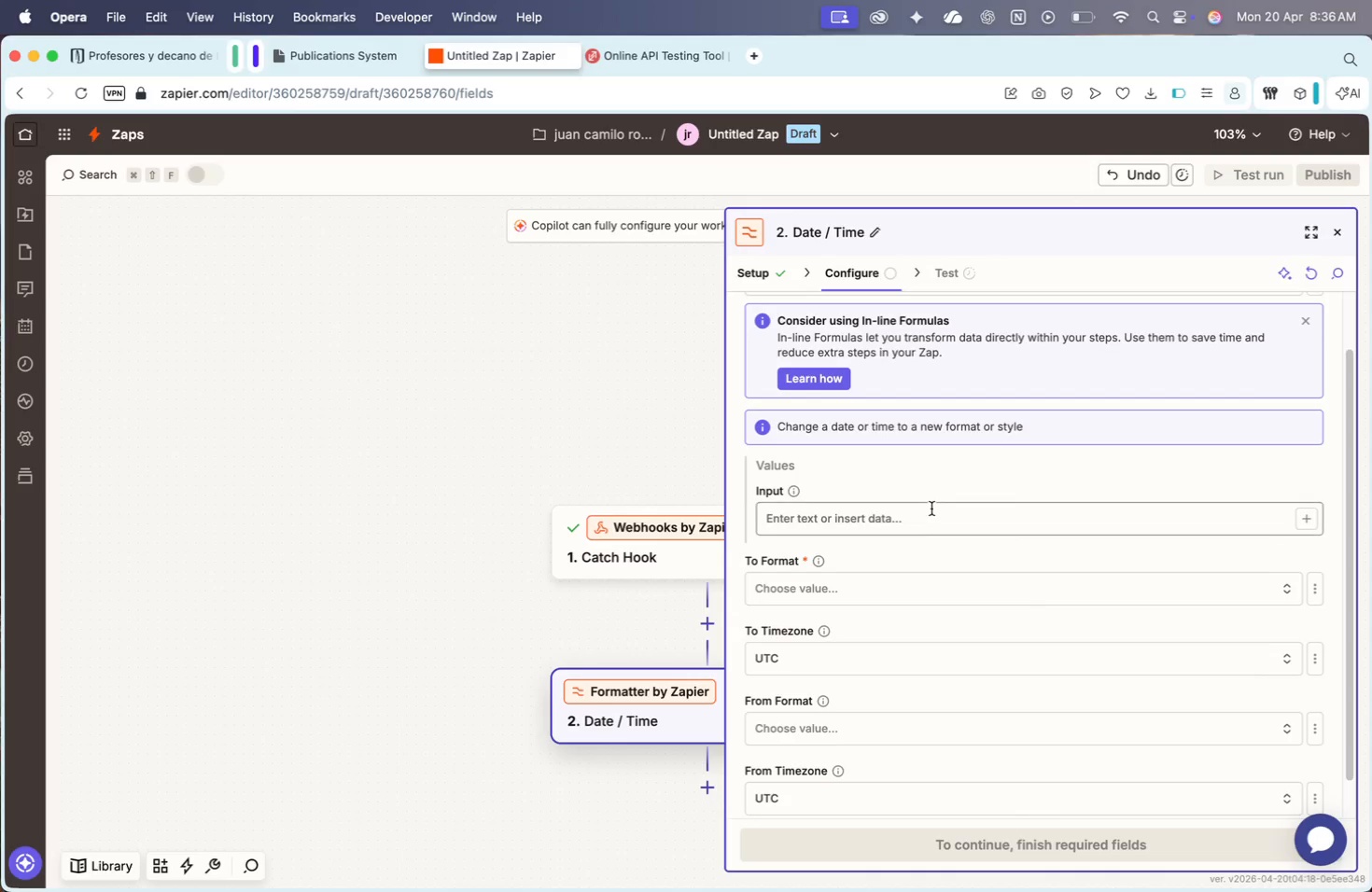 
left_click([927, 515])
 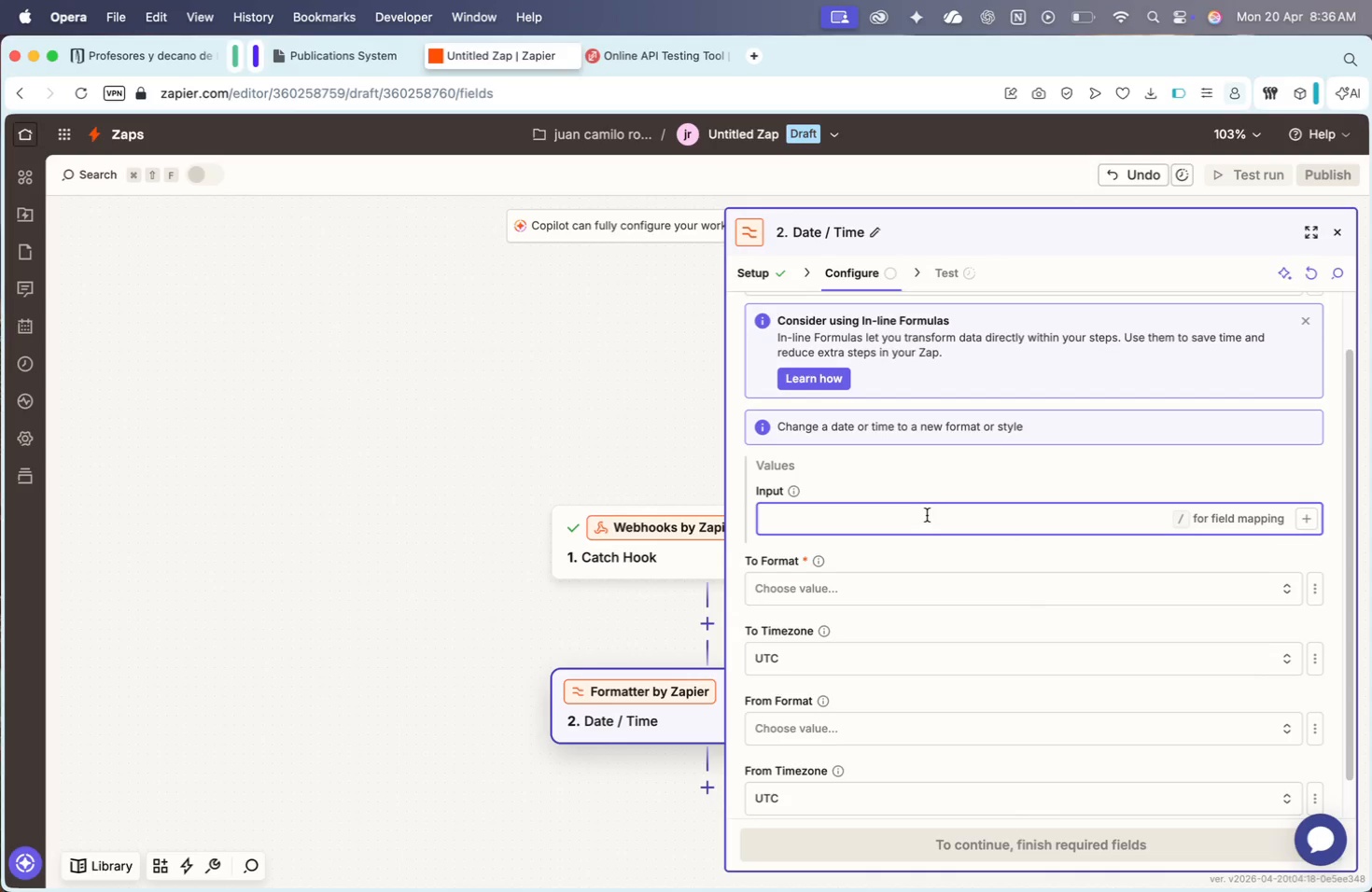 
key(Slash)
 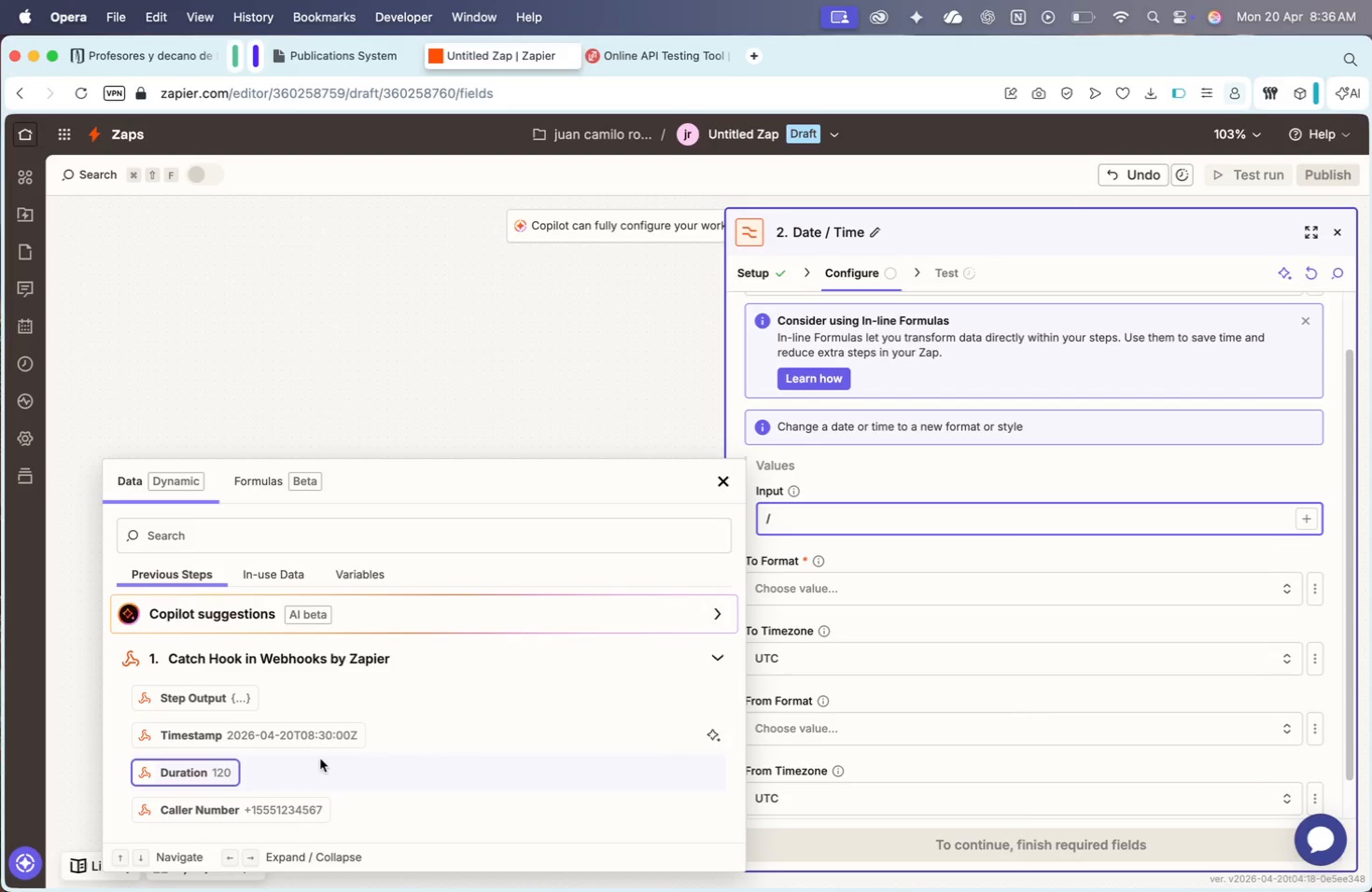 
left_click([287, 744])
 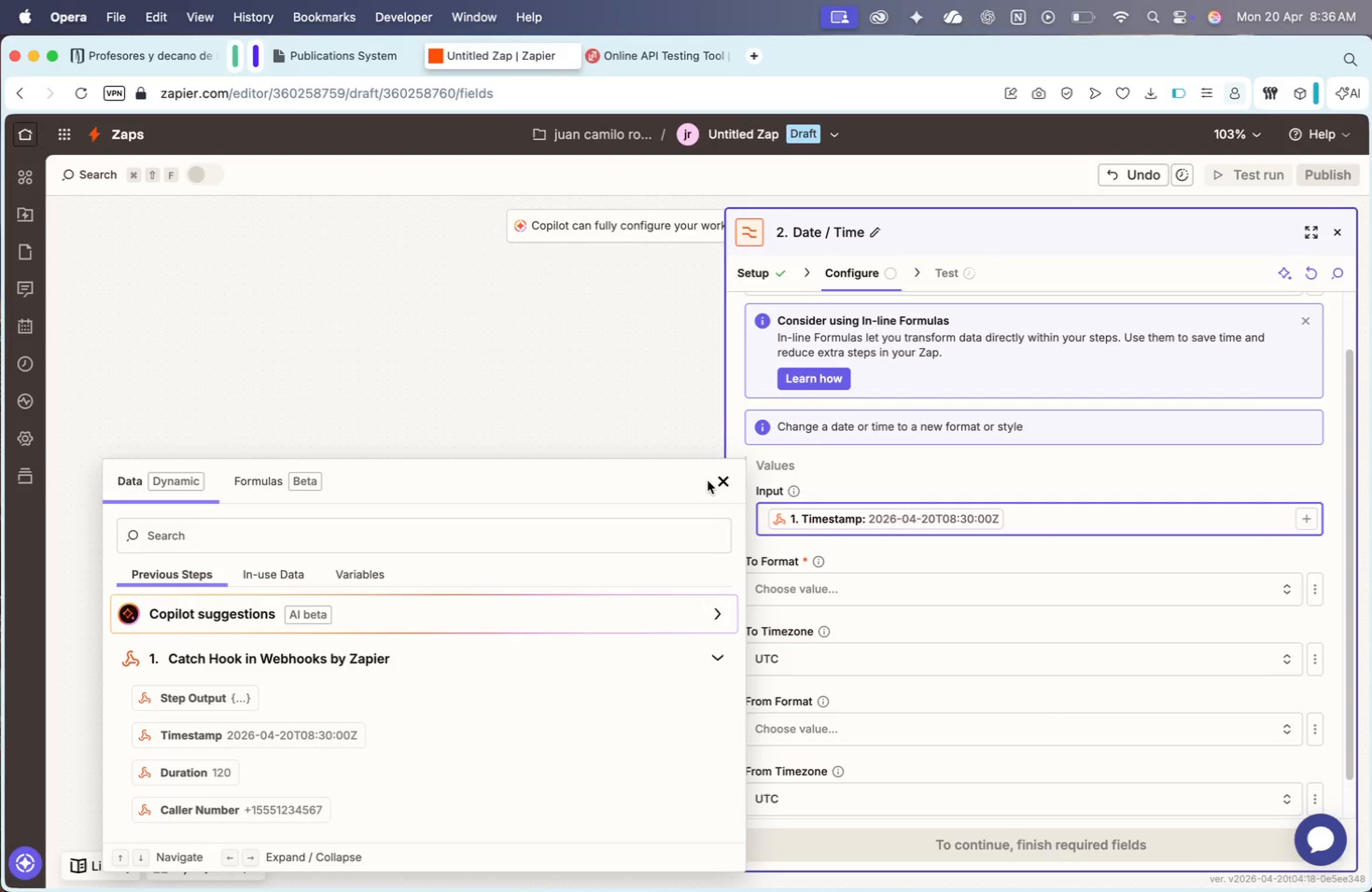 
double_click([715, 481])
 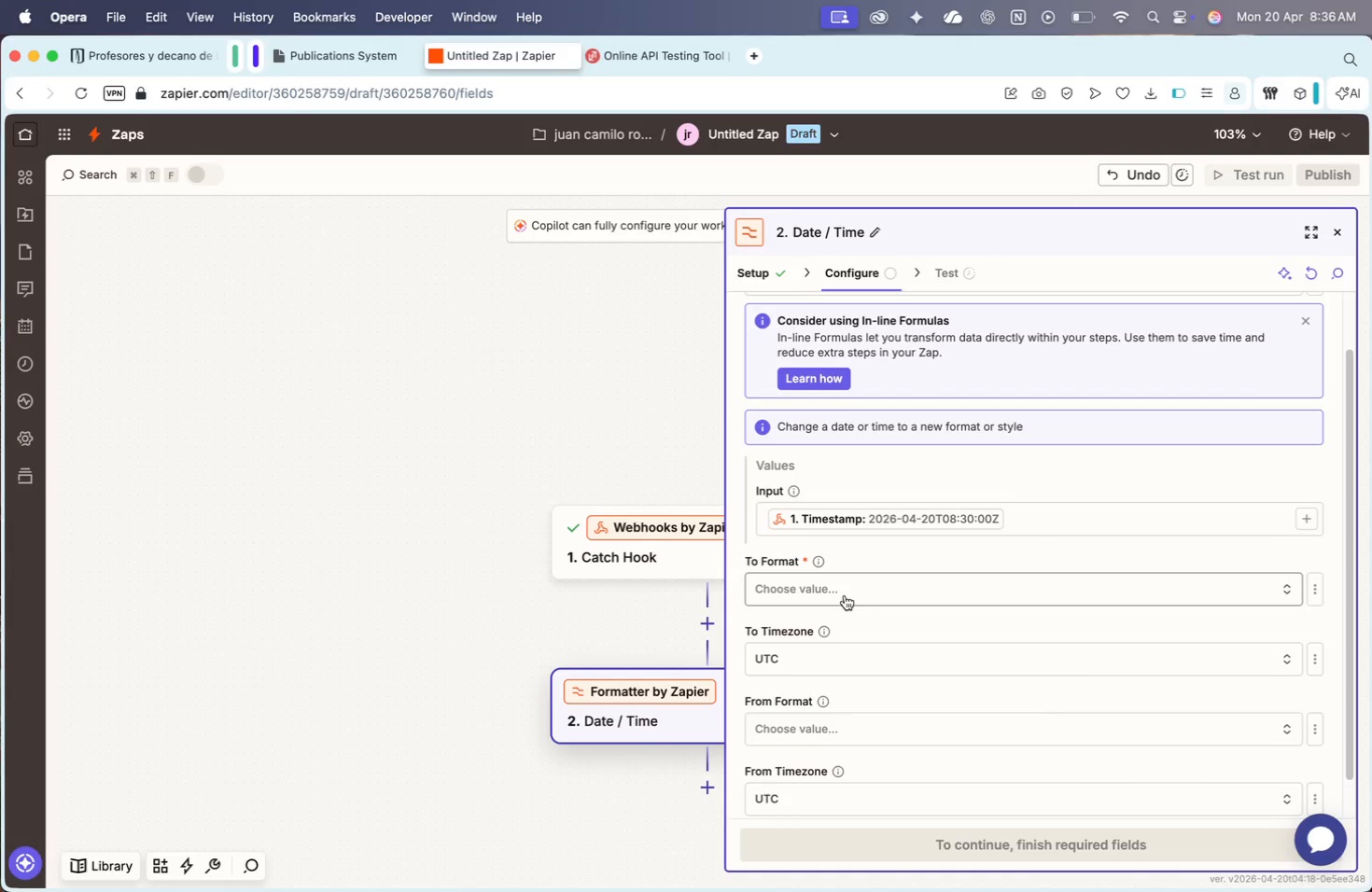 
left_click([844, 602])
 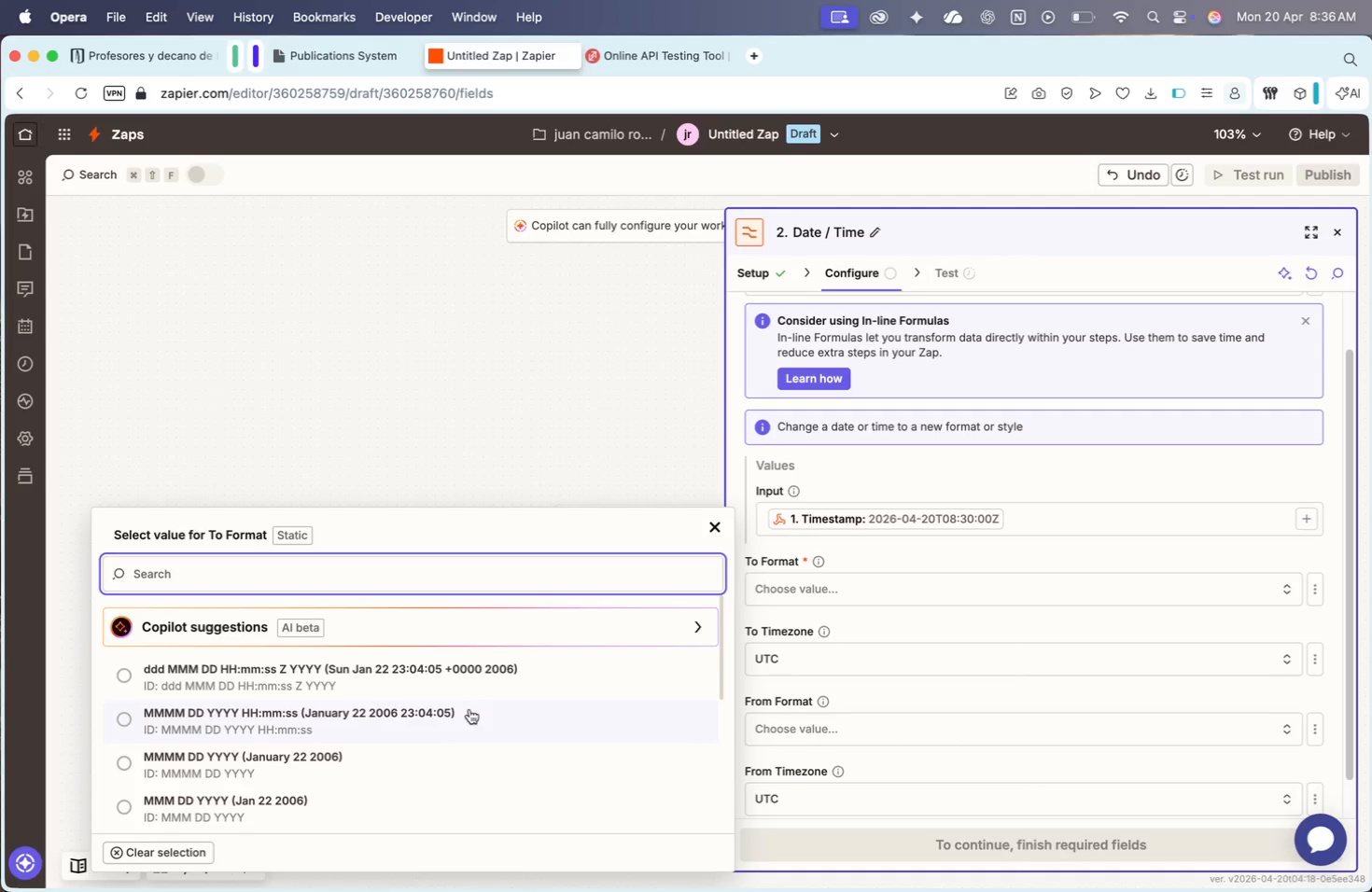 
left_click([469, 710])
 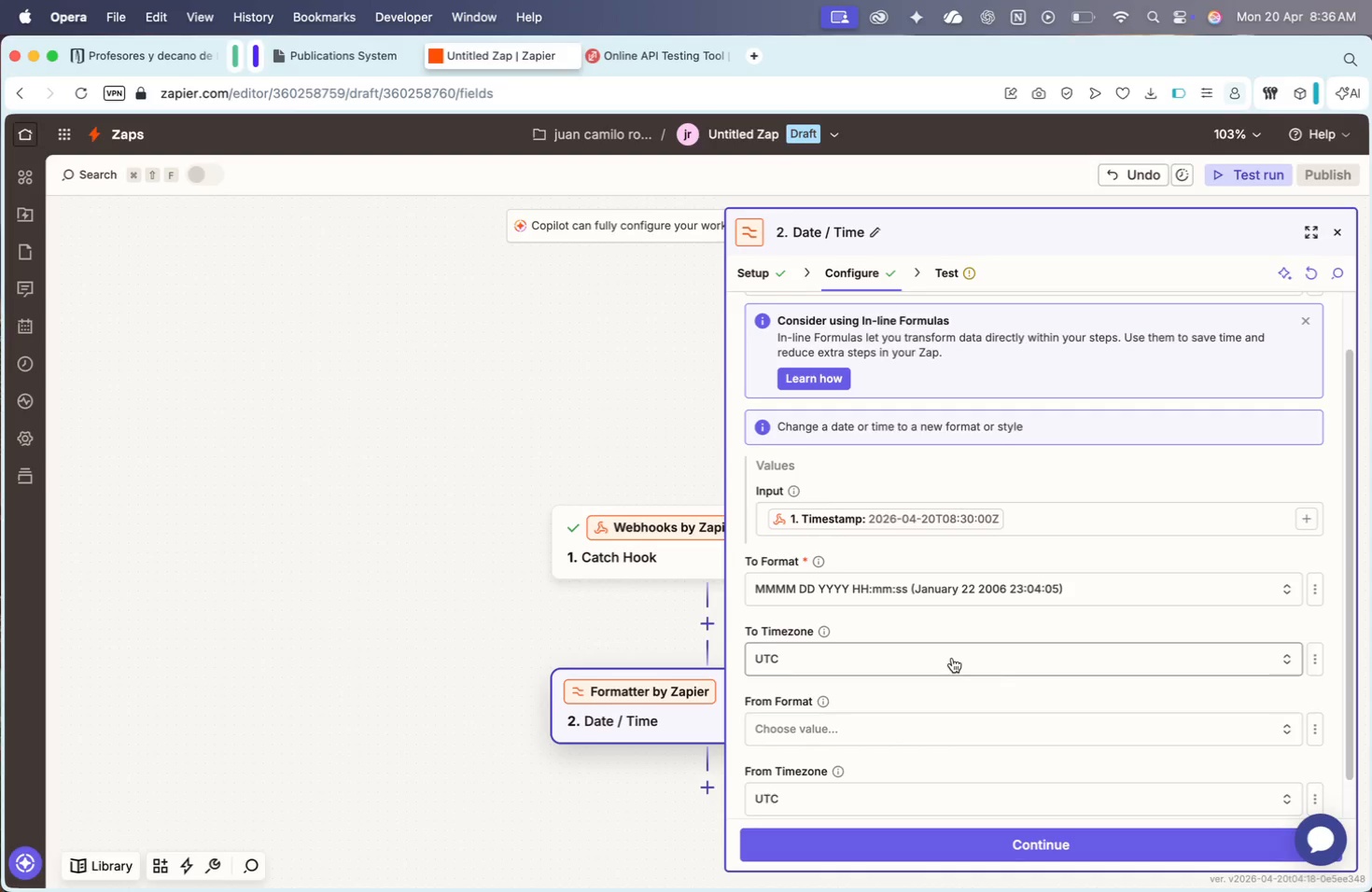 
scroll: coordinate [952, 658], scroll_direction: down, amount: 6.0
 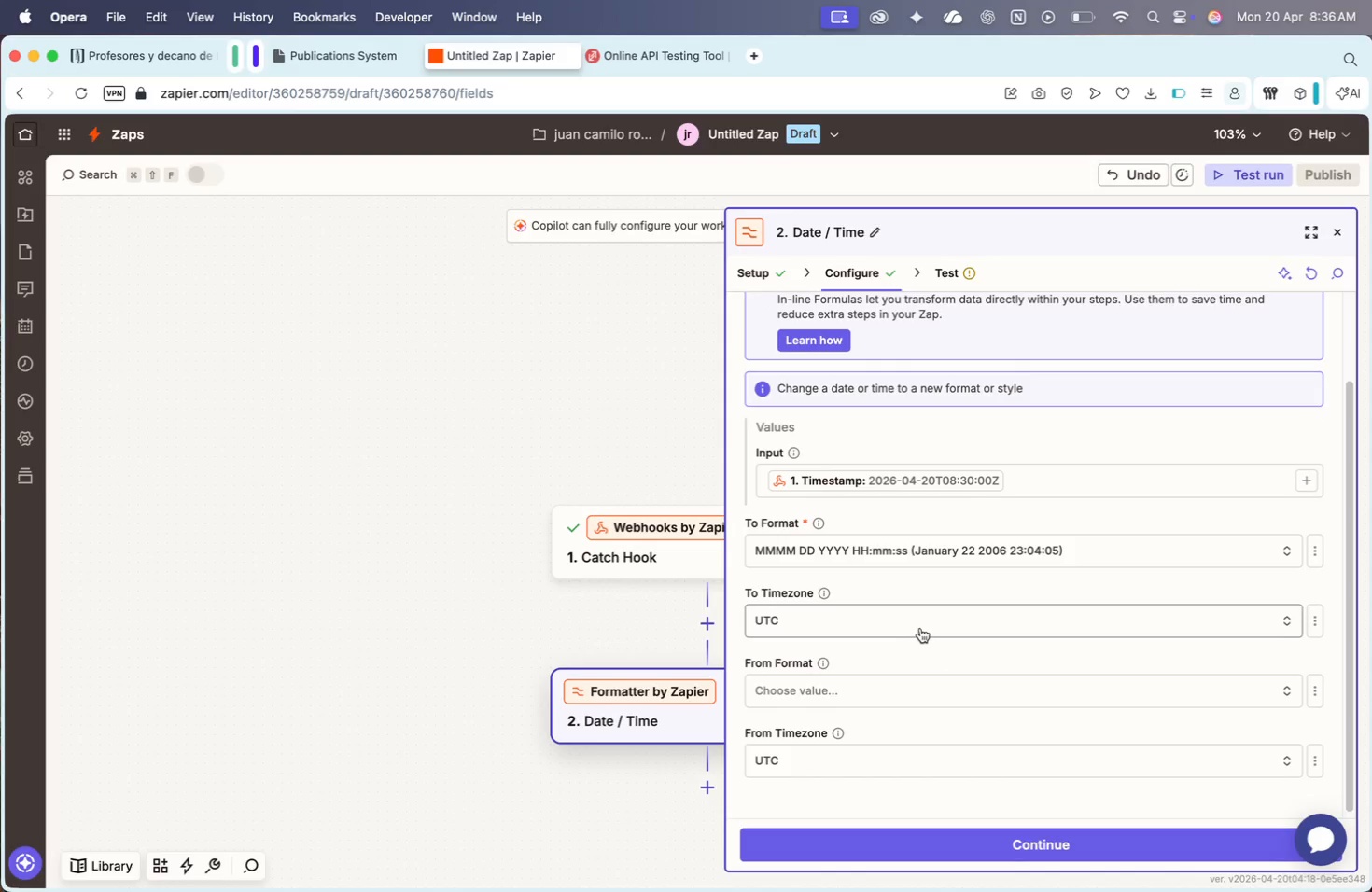 
left_click([921, 626])
 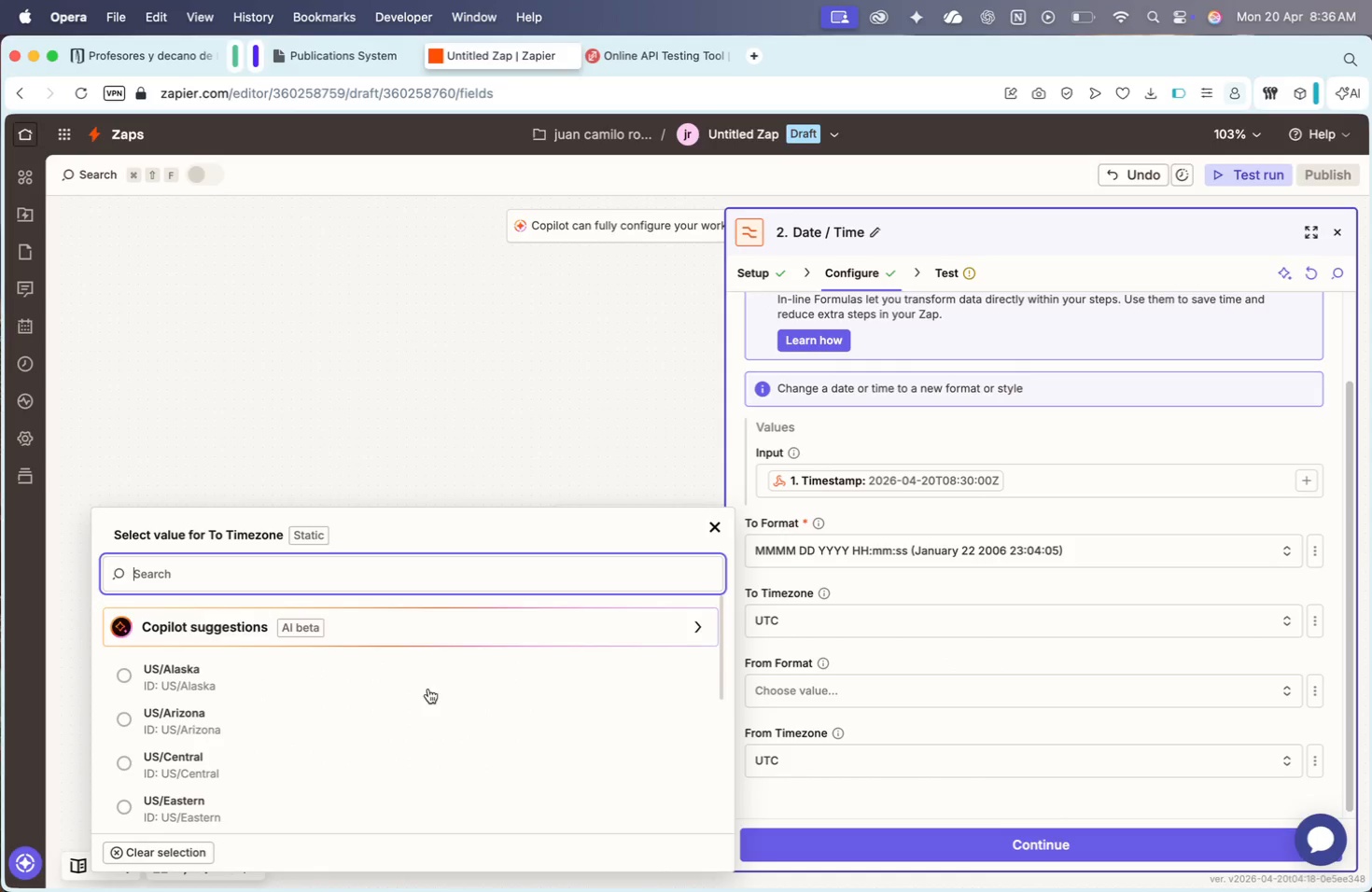 
left_click([267, 689])
 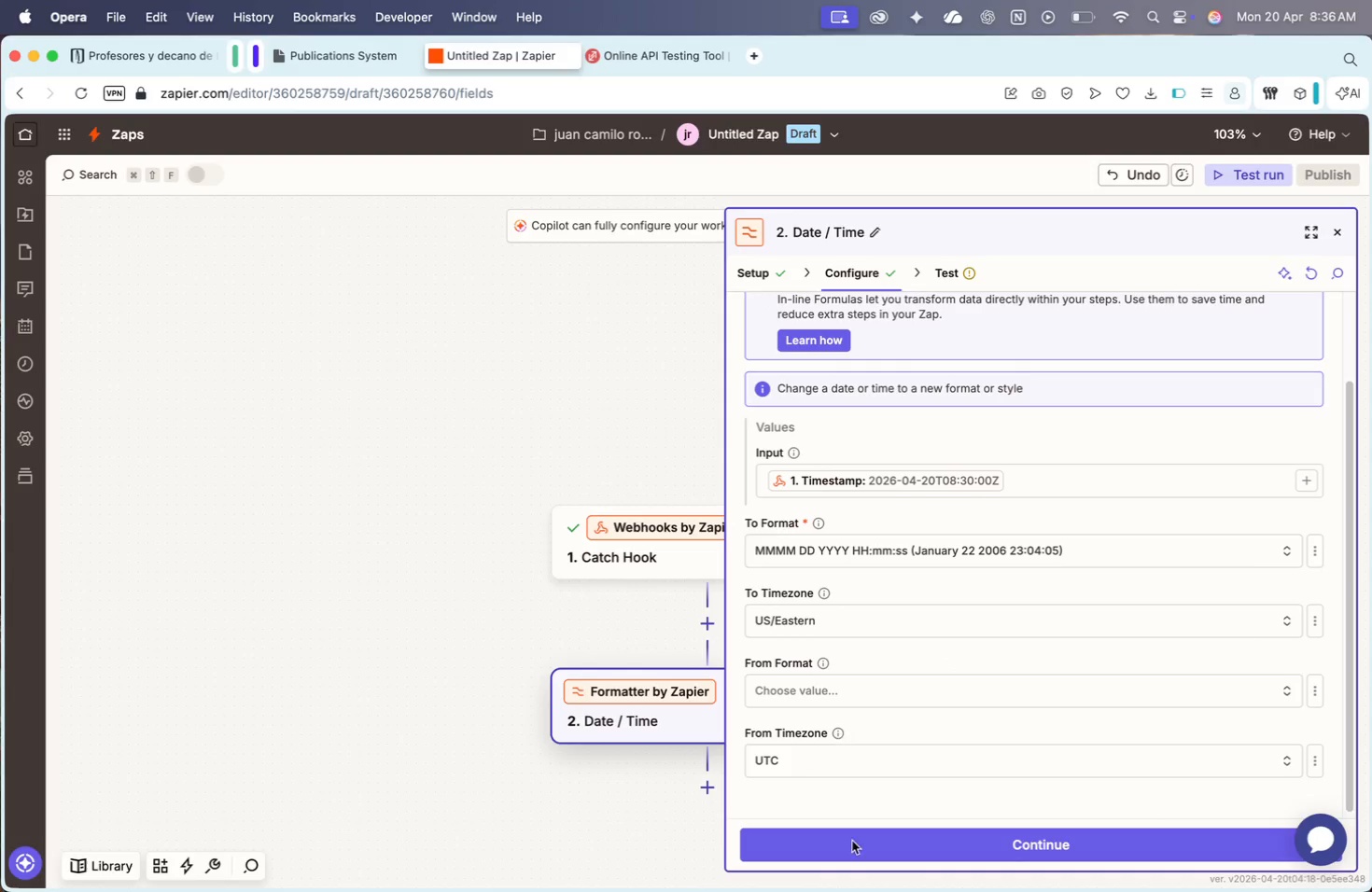 
scroll: coordinate [307, 704], scroll_direction: down, amount: 21.0
 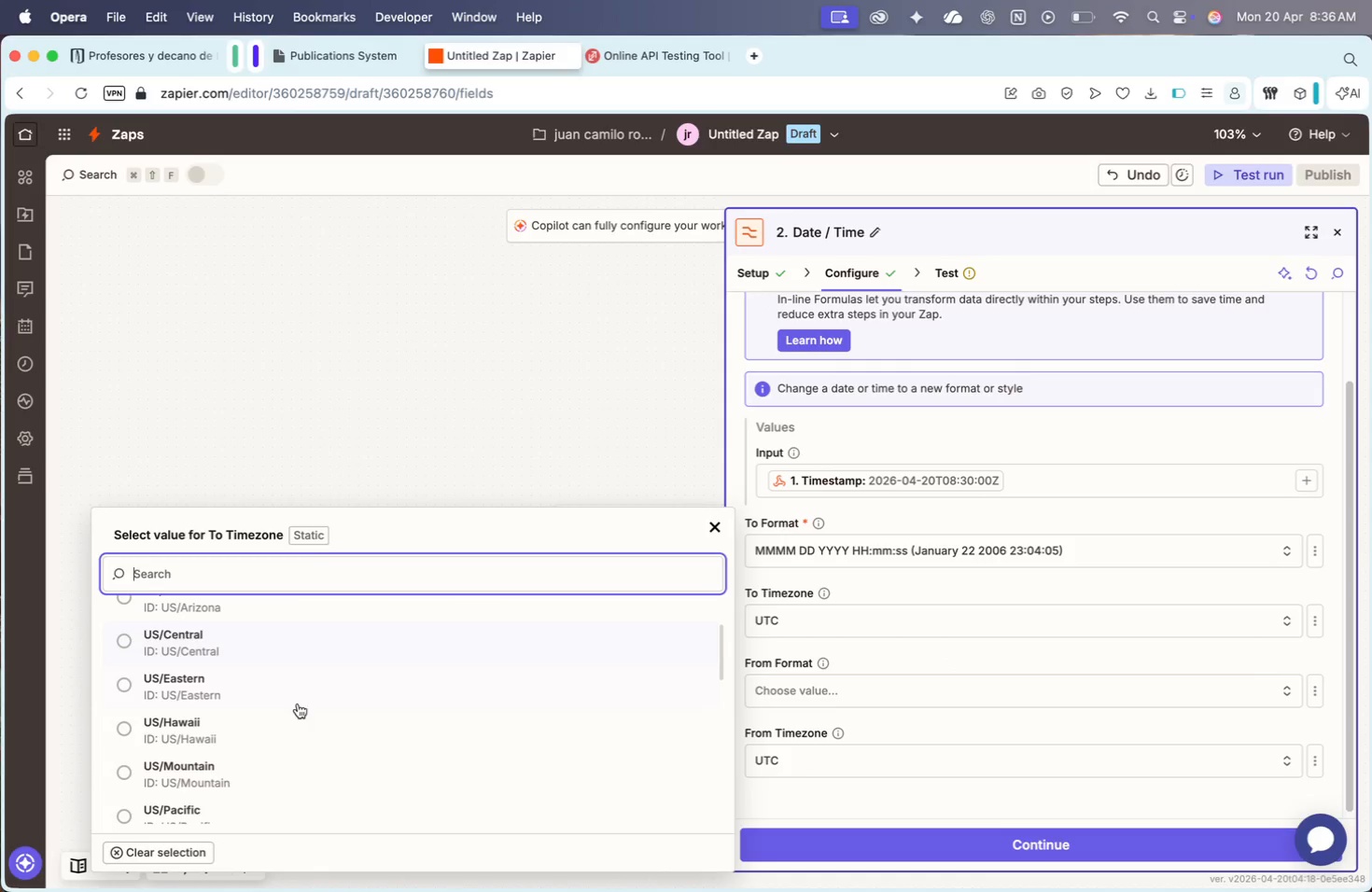 
left_click([828, 842])
 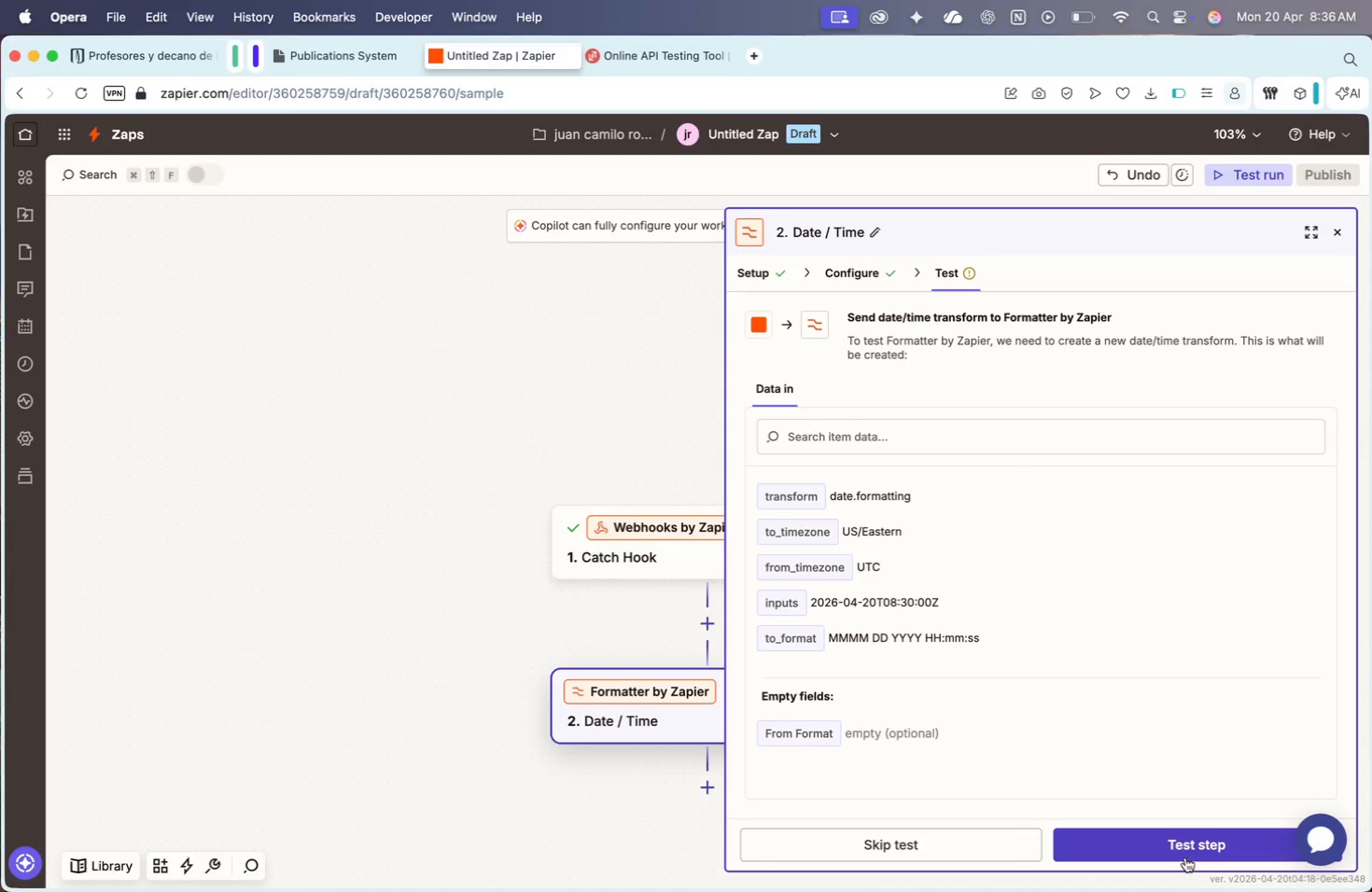 
left_click([1189, 853])
 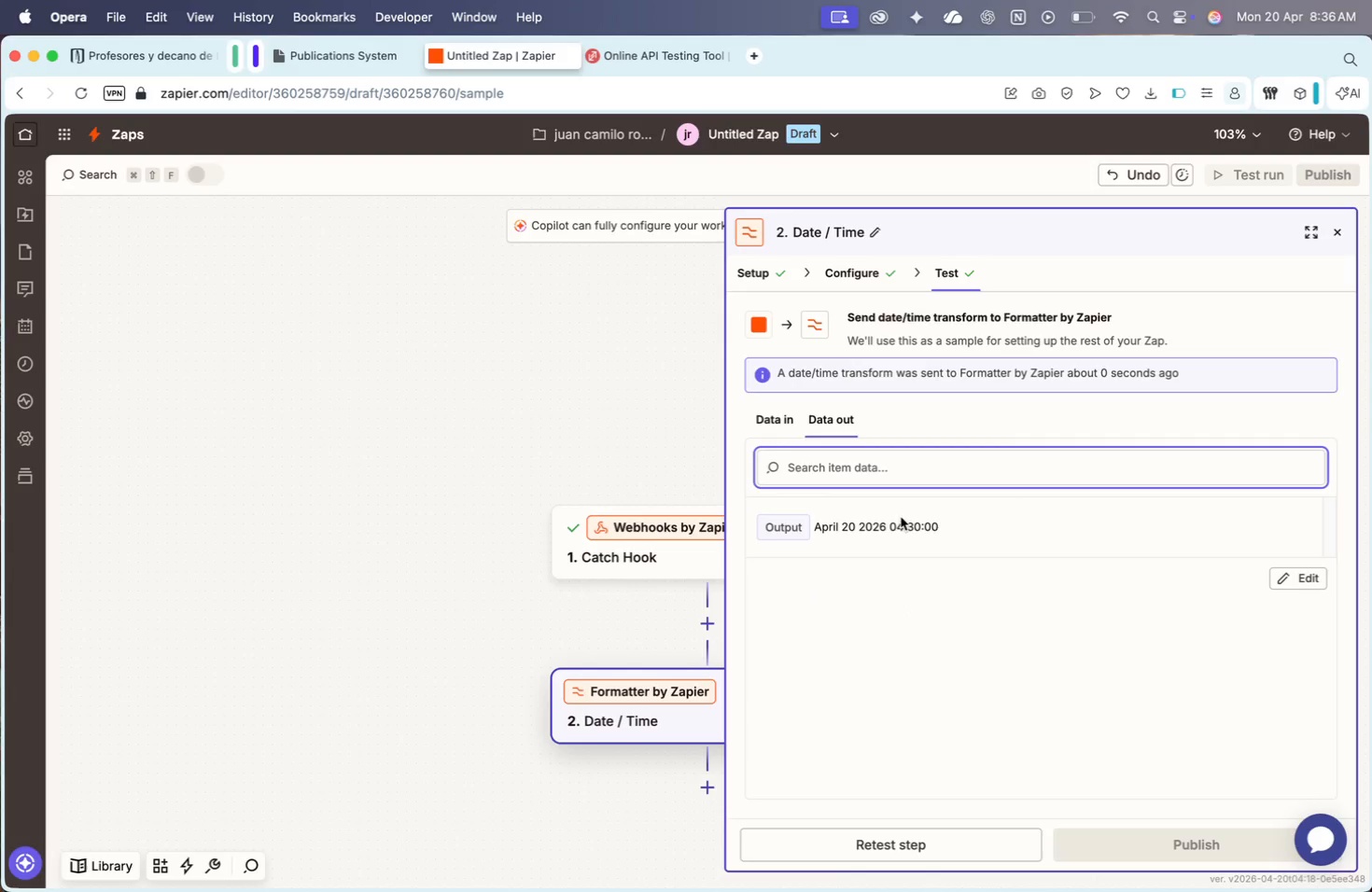 
scroll: coordinate [470, 608], scroll_direction: down, amount: 14.0
 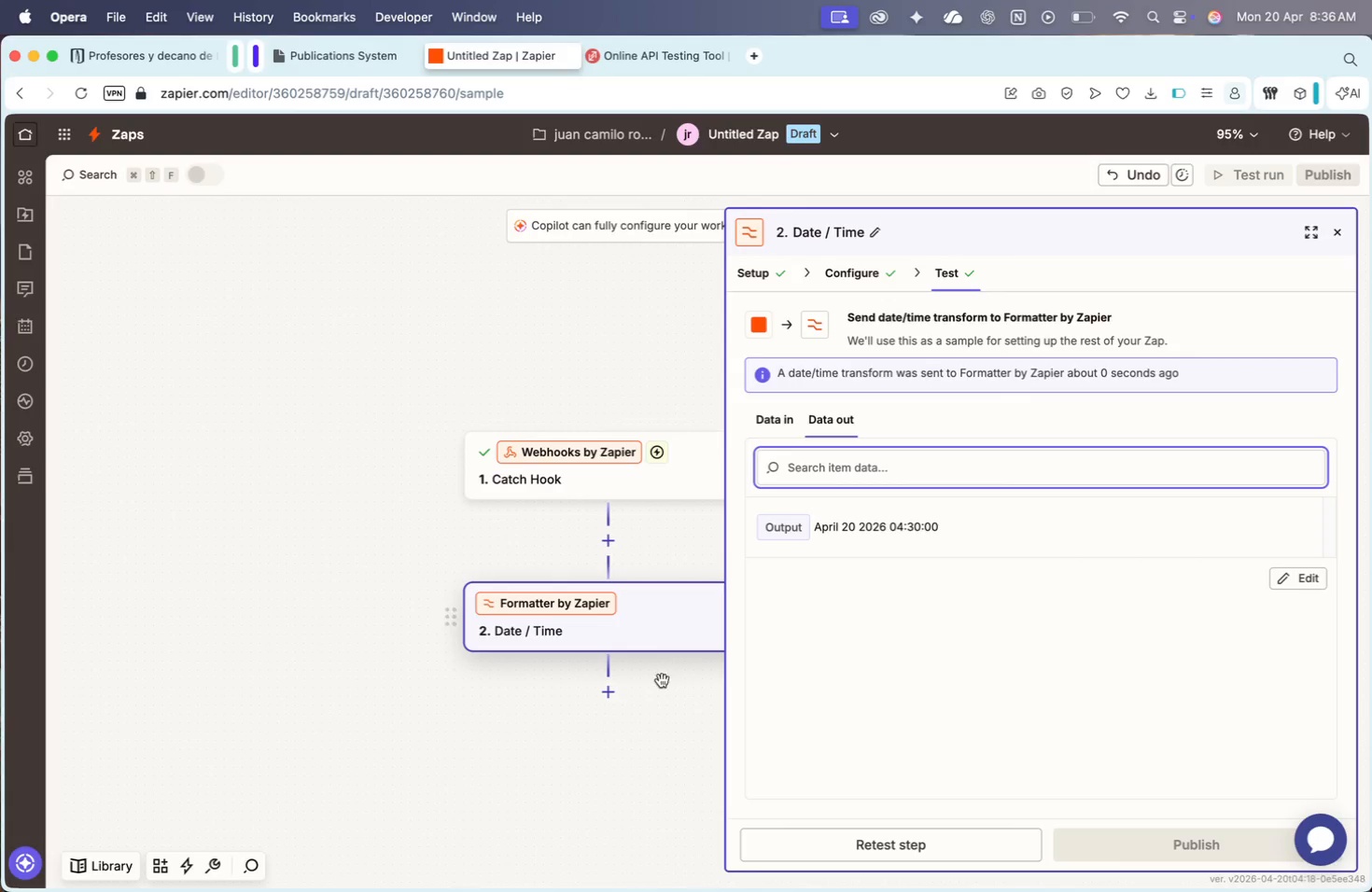 
left_click([612, 690])